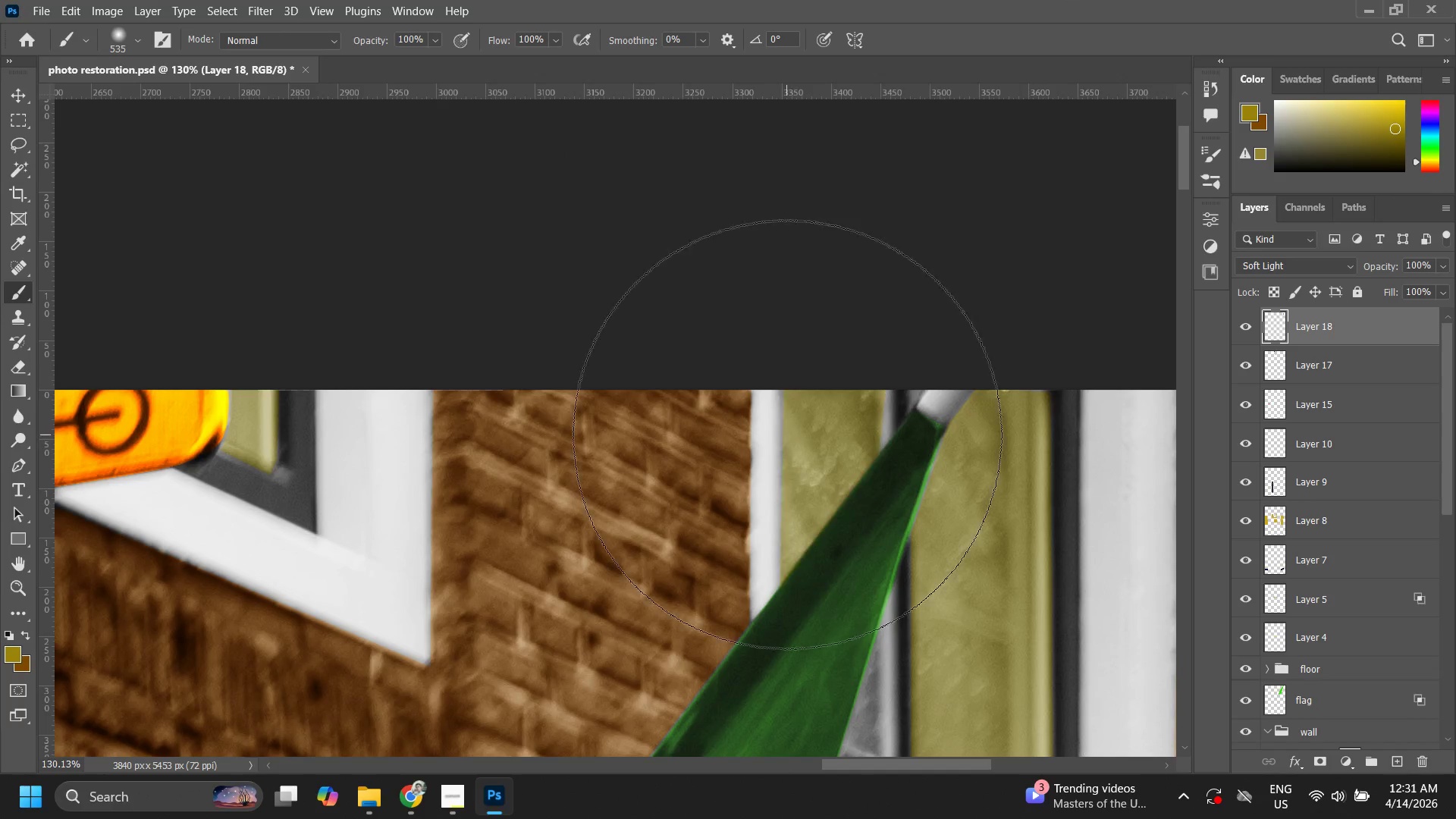 
type(zzzp)
 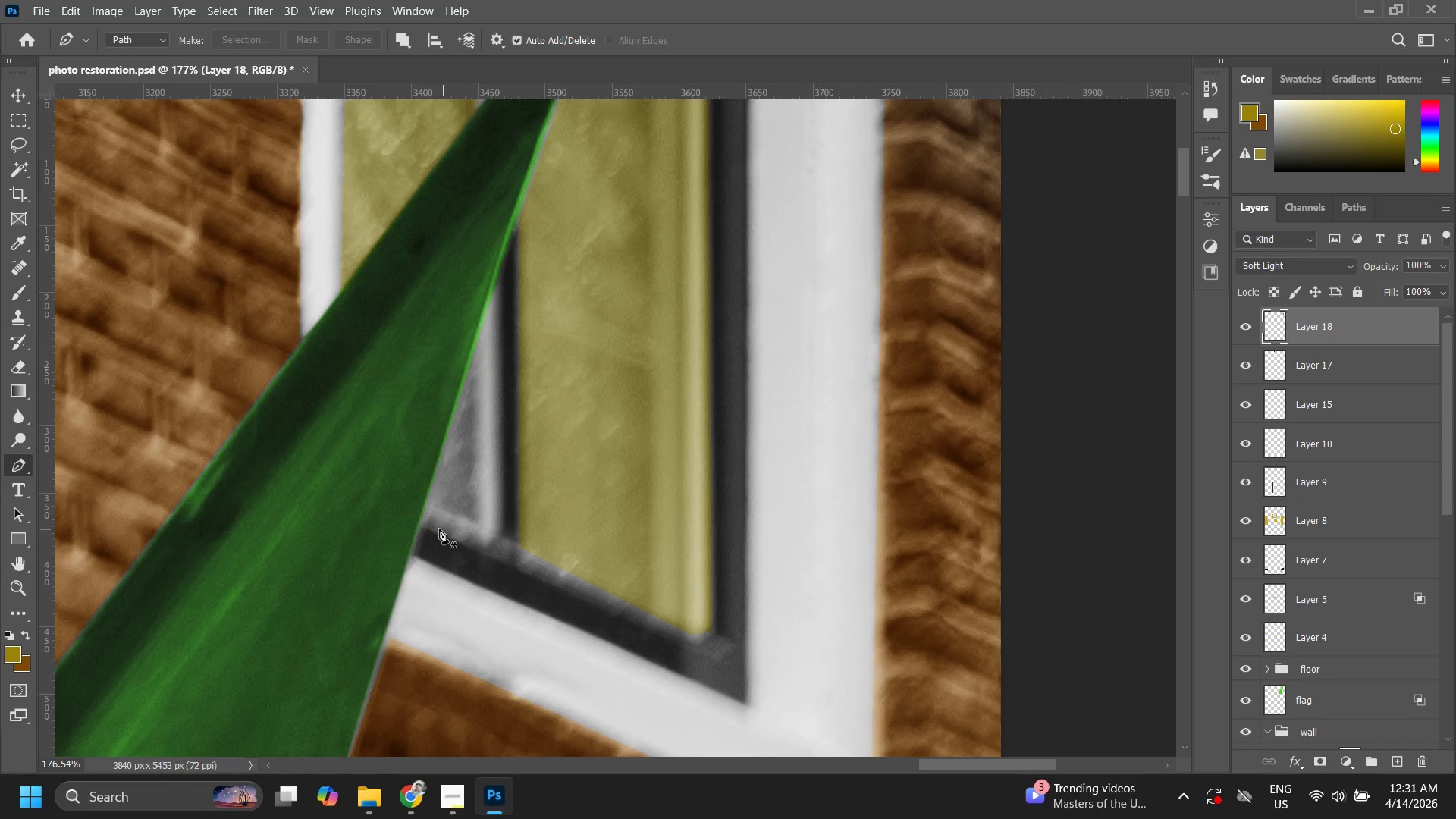 
left_click_drag(start_coordinate=[814, 406], to_coordinate=[746, 563])
 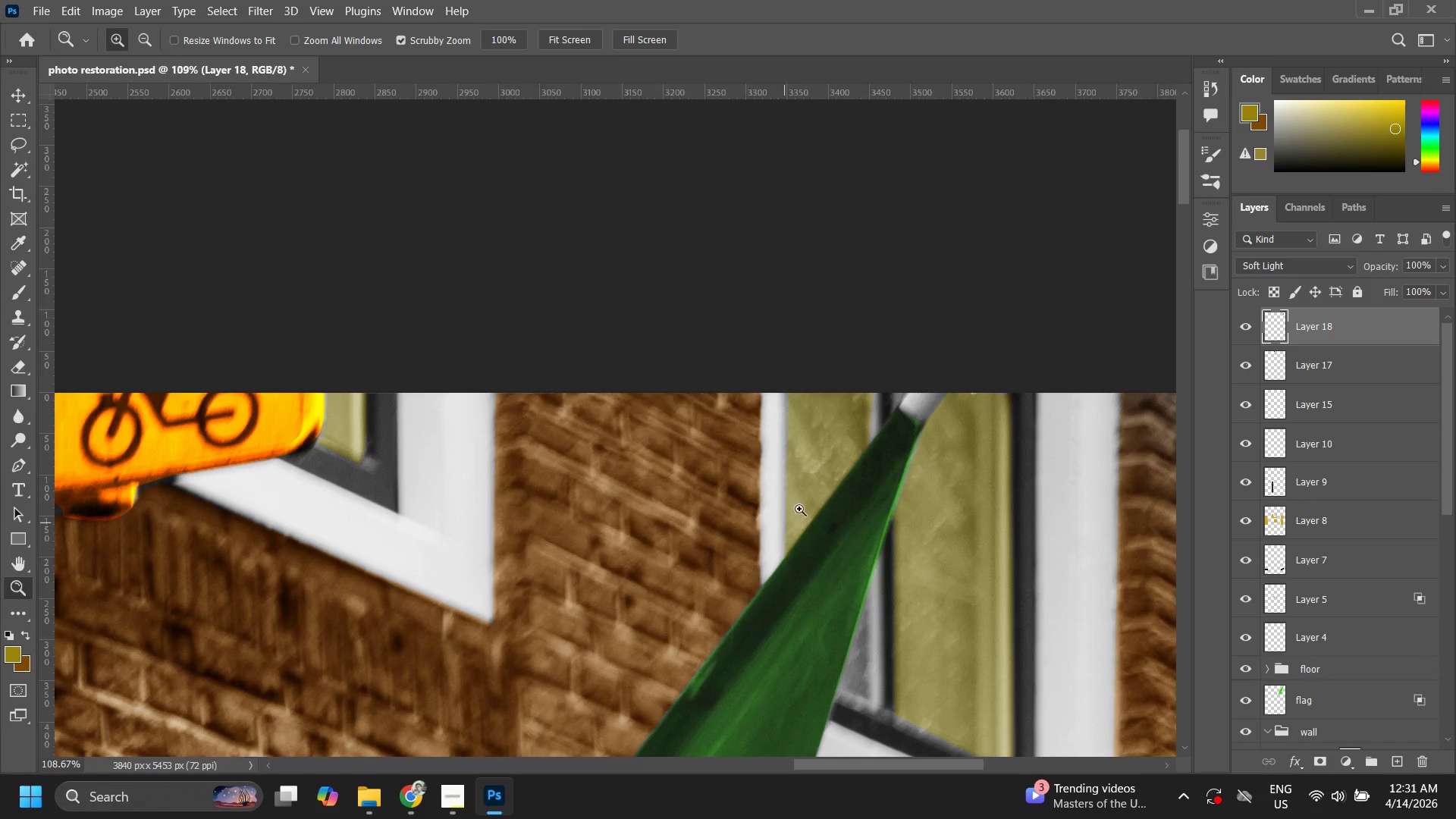 
left_click_drag(start_coordinate=[799, 510], to_coordinate=[727, 629])
 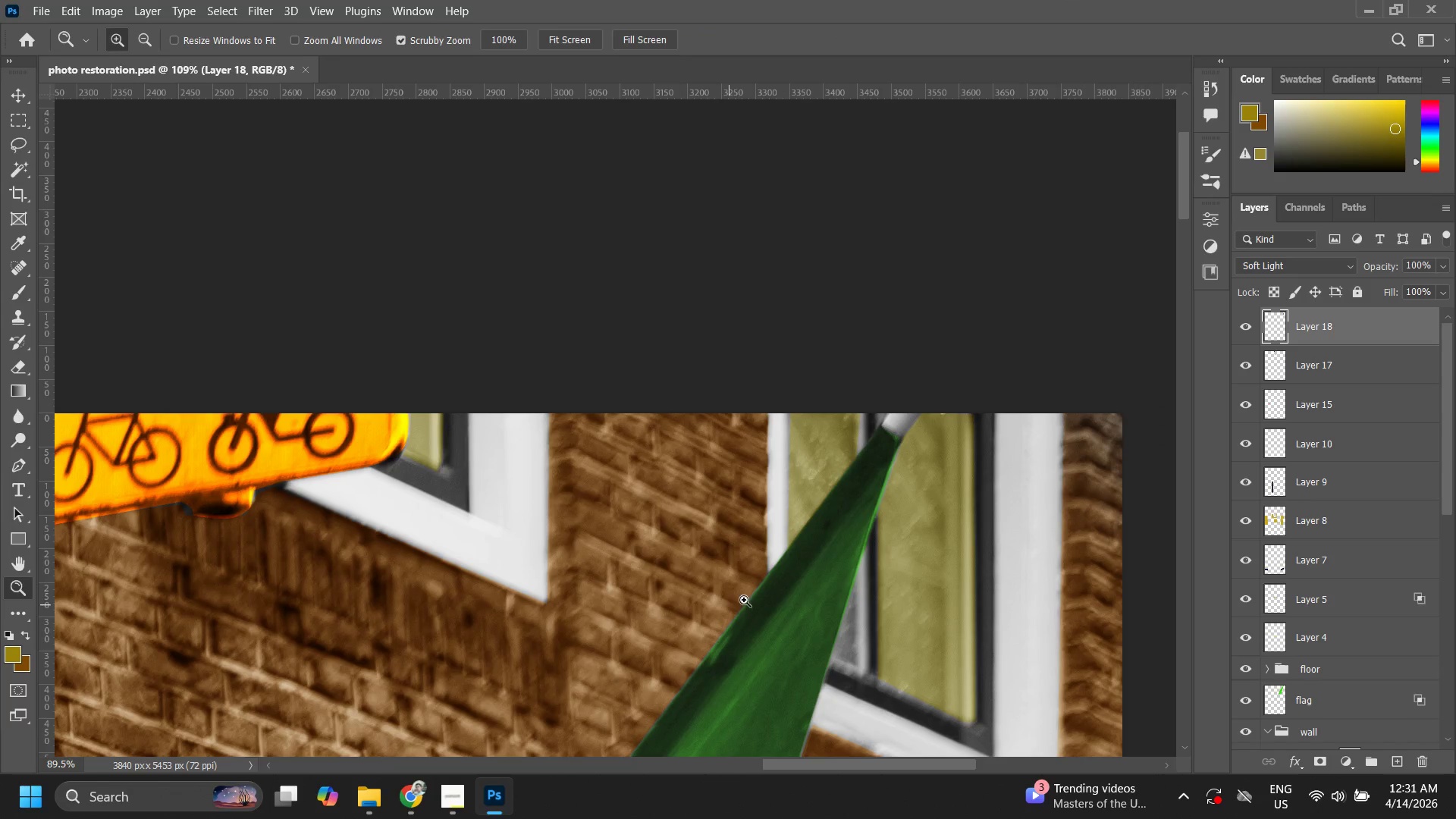 
hold_key(key=Space, duration=0.31)
 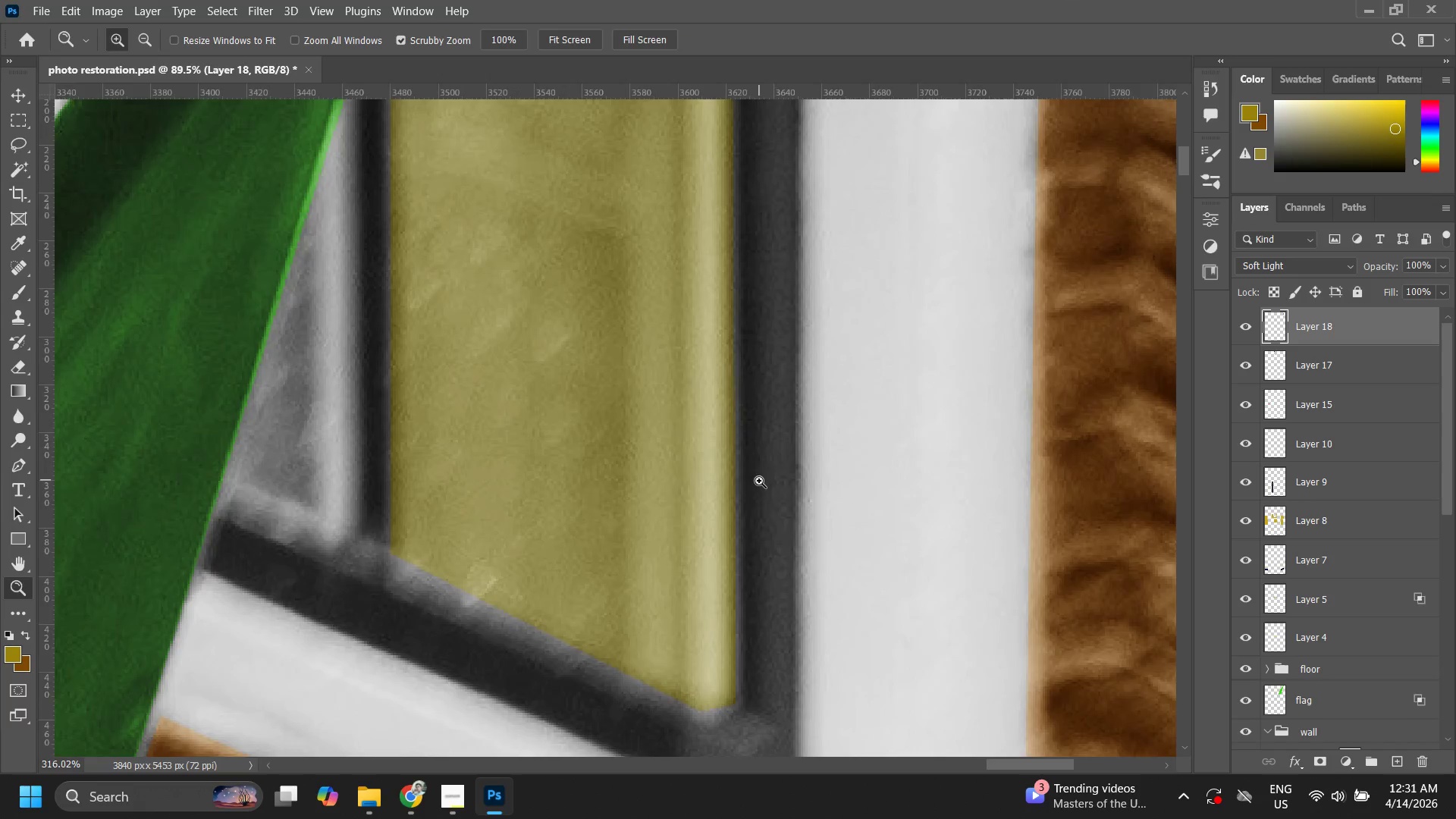 
left_click_drag(start_coordinate=[844, 531], to_coordinate=[684, 453])
 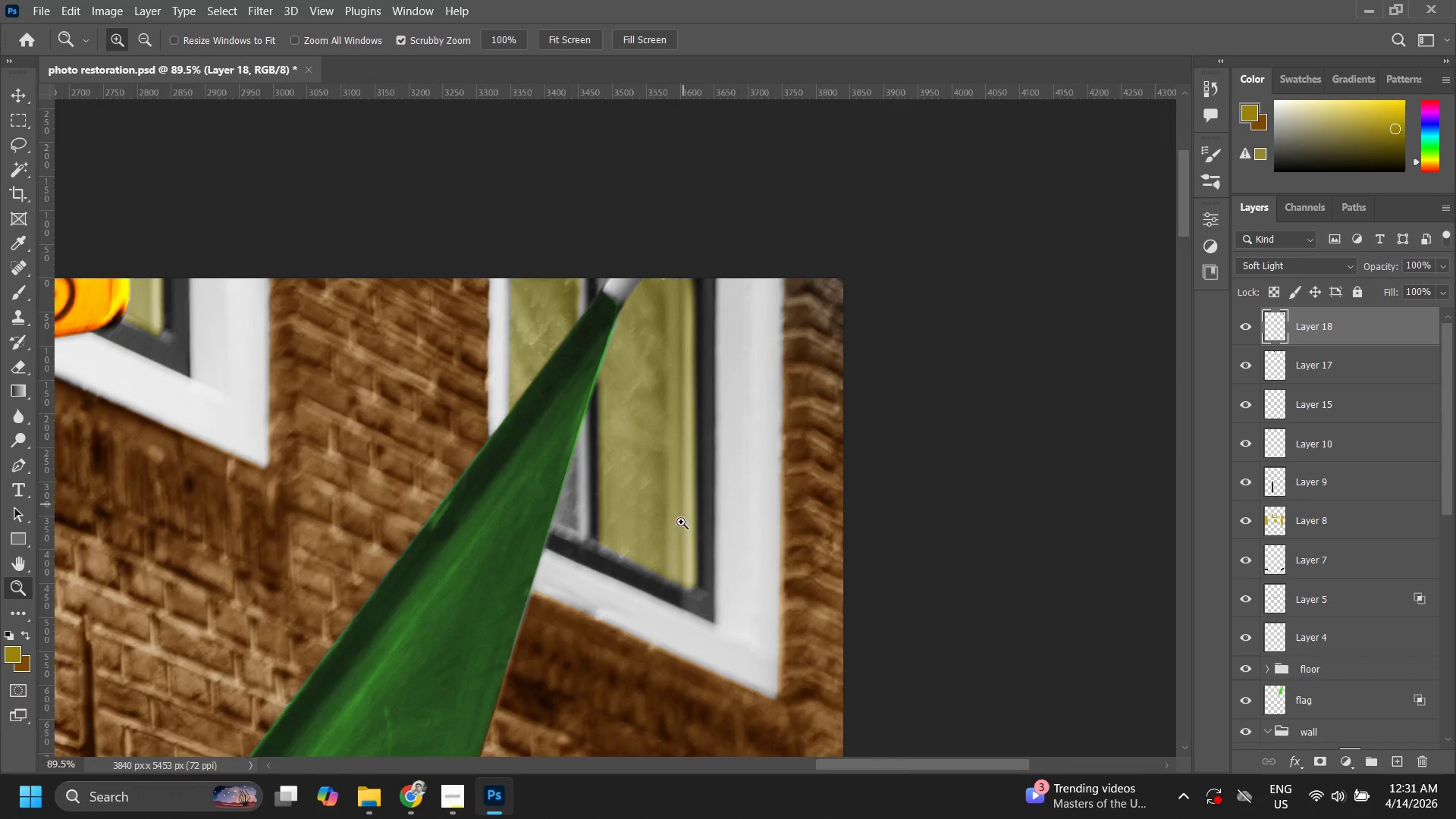 
left_click_drag(start_coordinate=[681, 539], to_coordinate=[727, 496])
 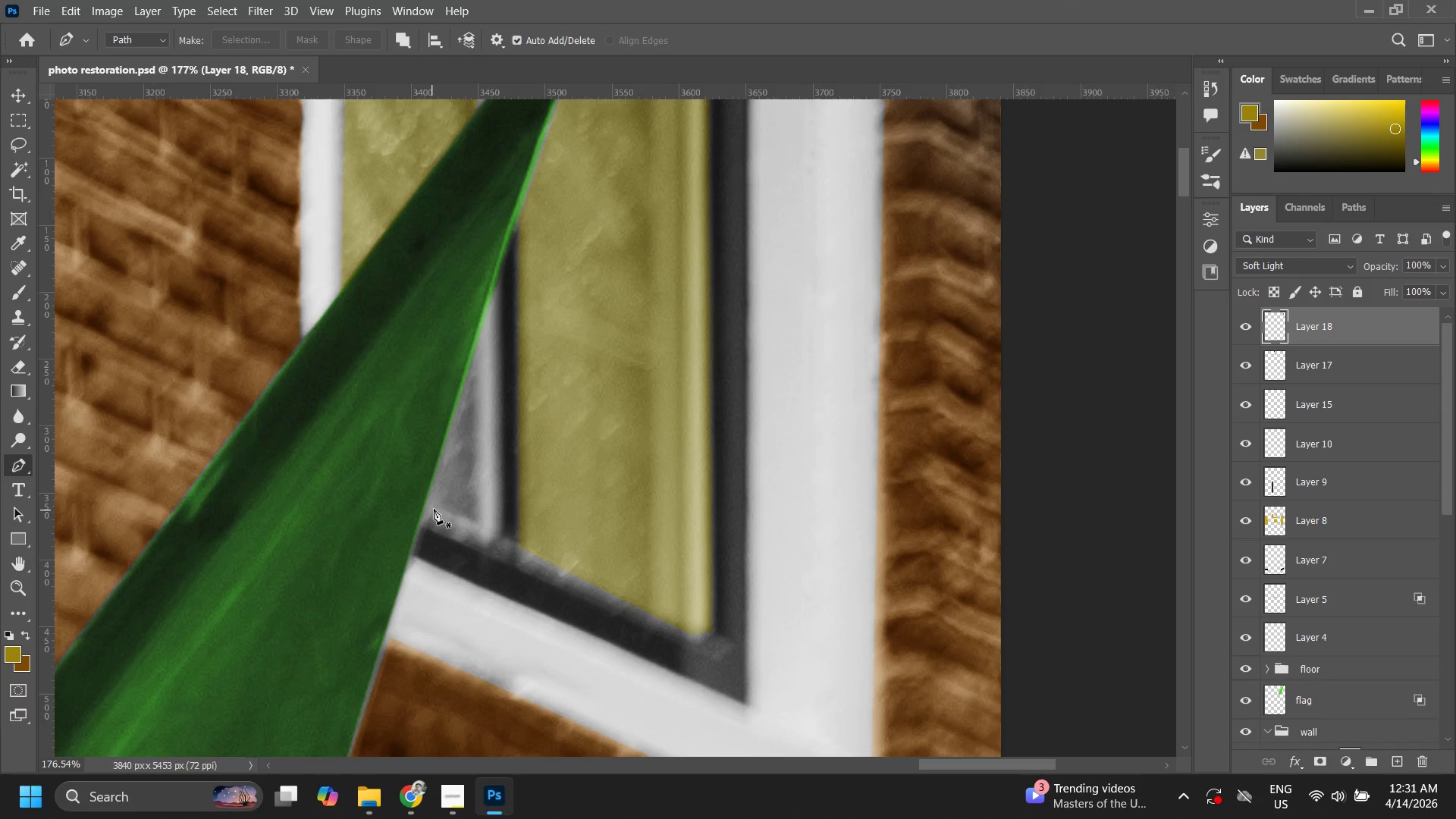 
left_click([432, 504])
 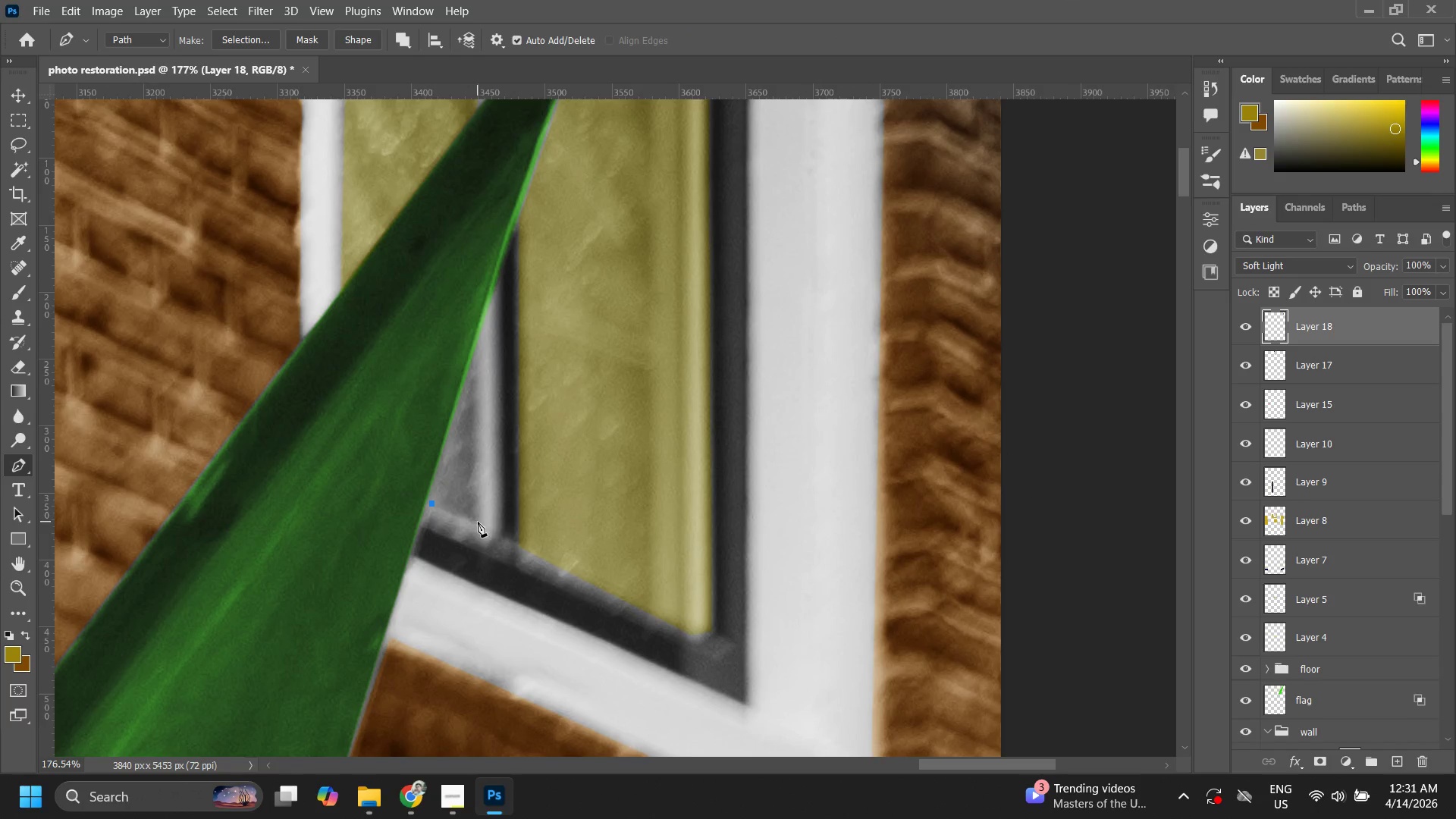 
left_click([481, 524])
 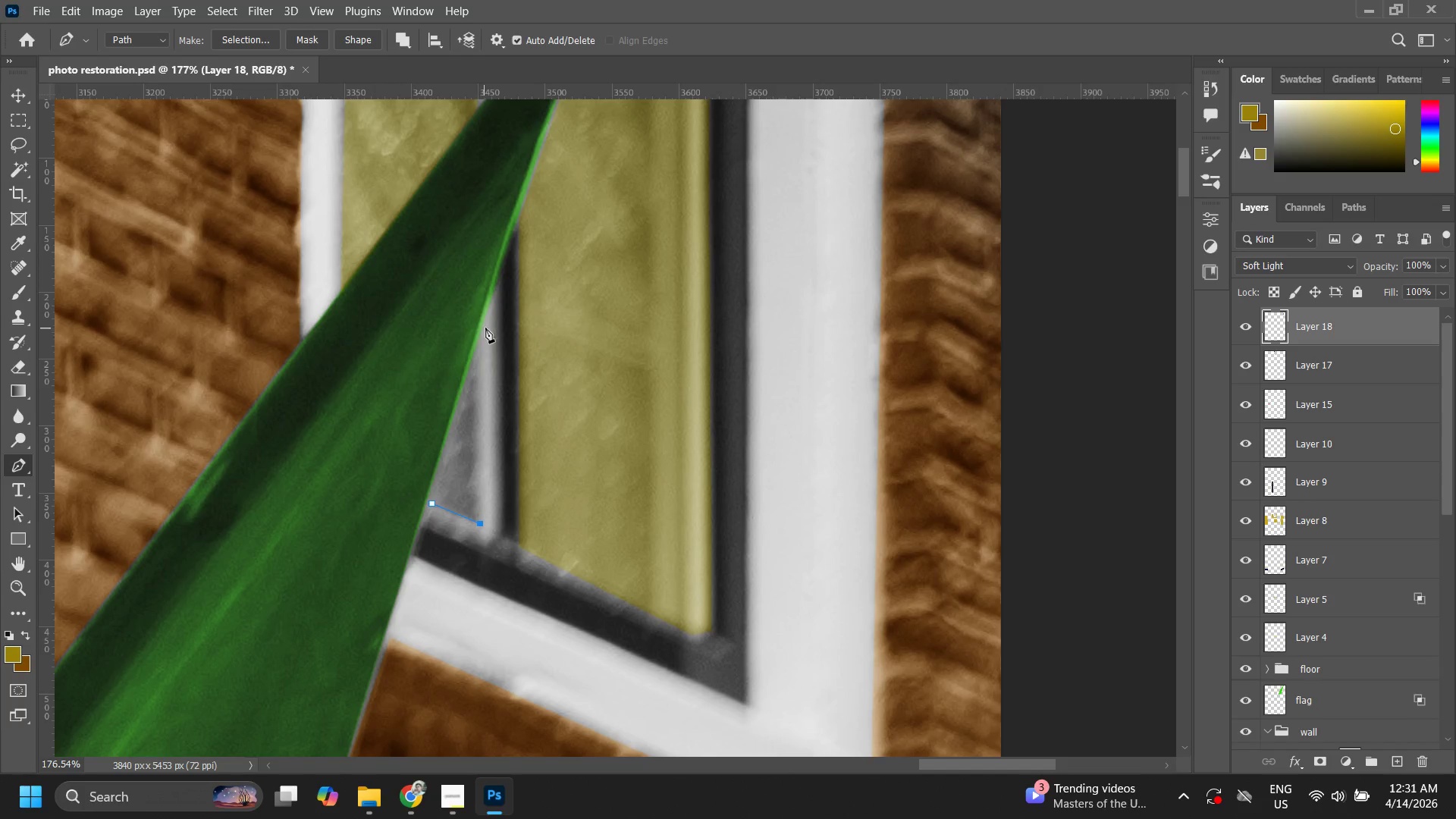 
left_click([481, 322])
 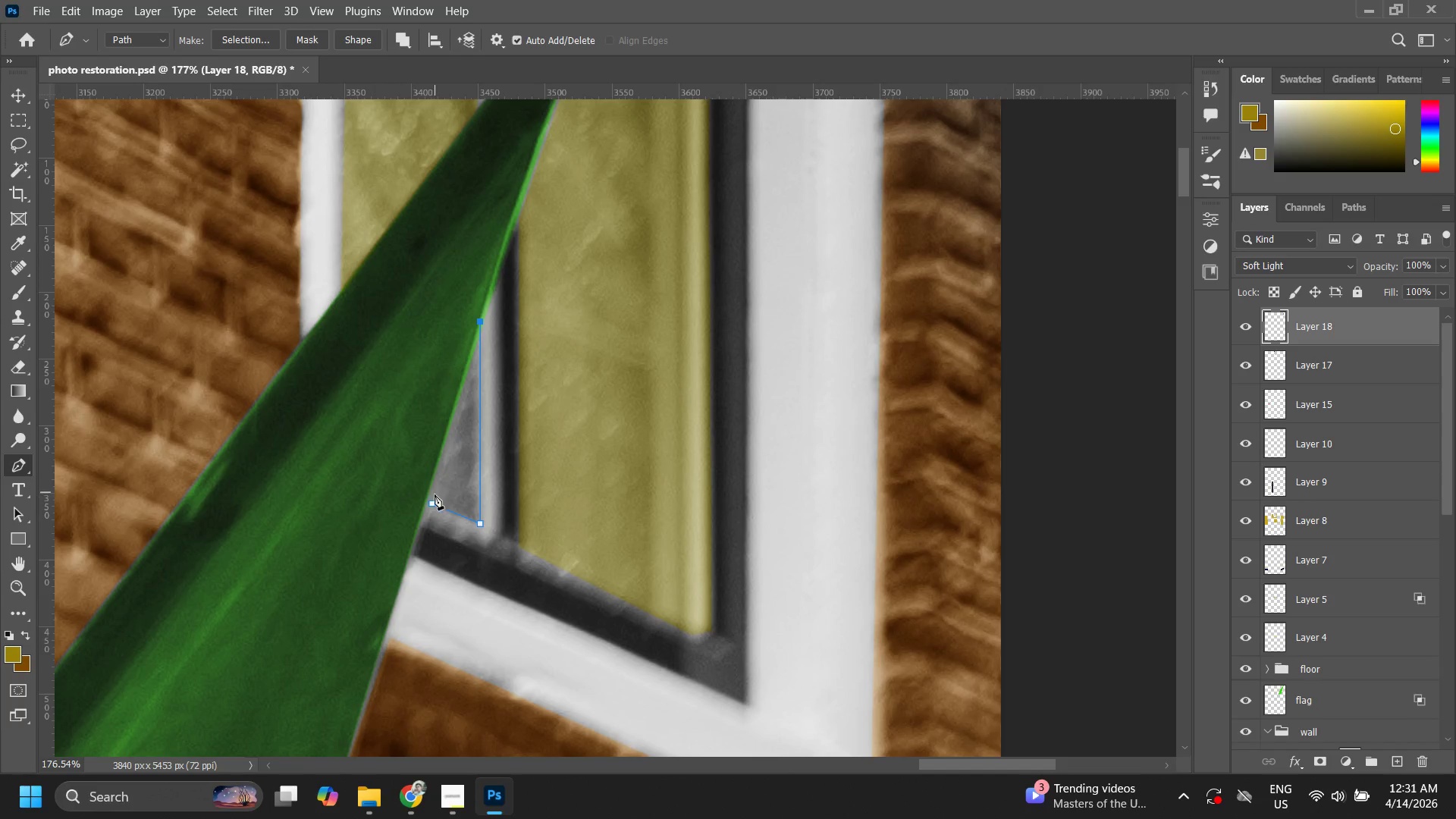 
left_click([428, 504])
 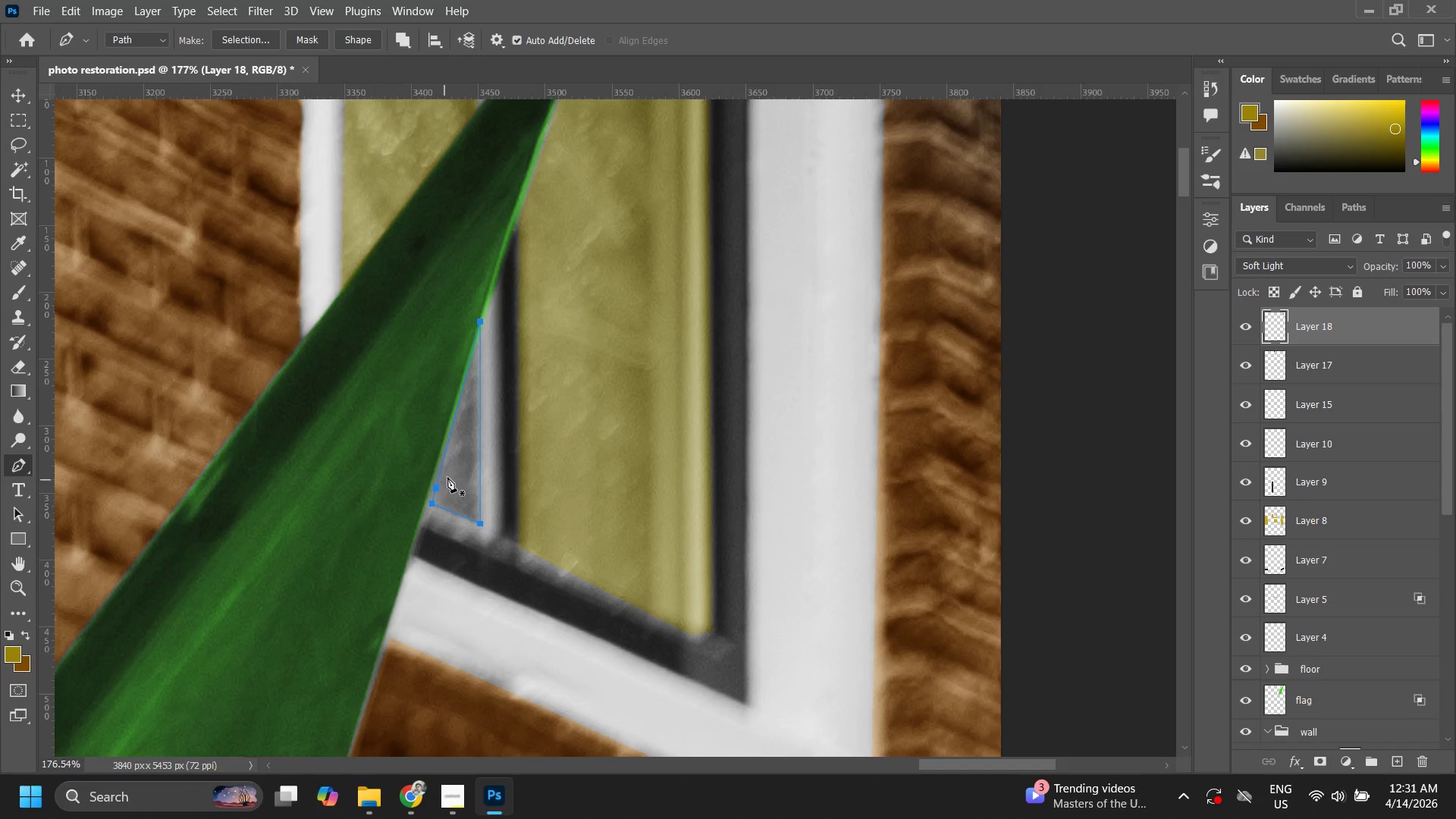 
right_click([459, 464])
 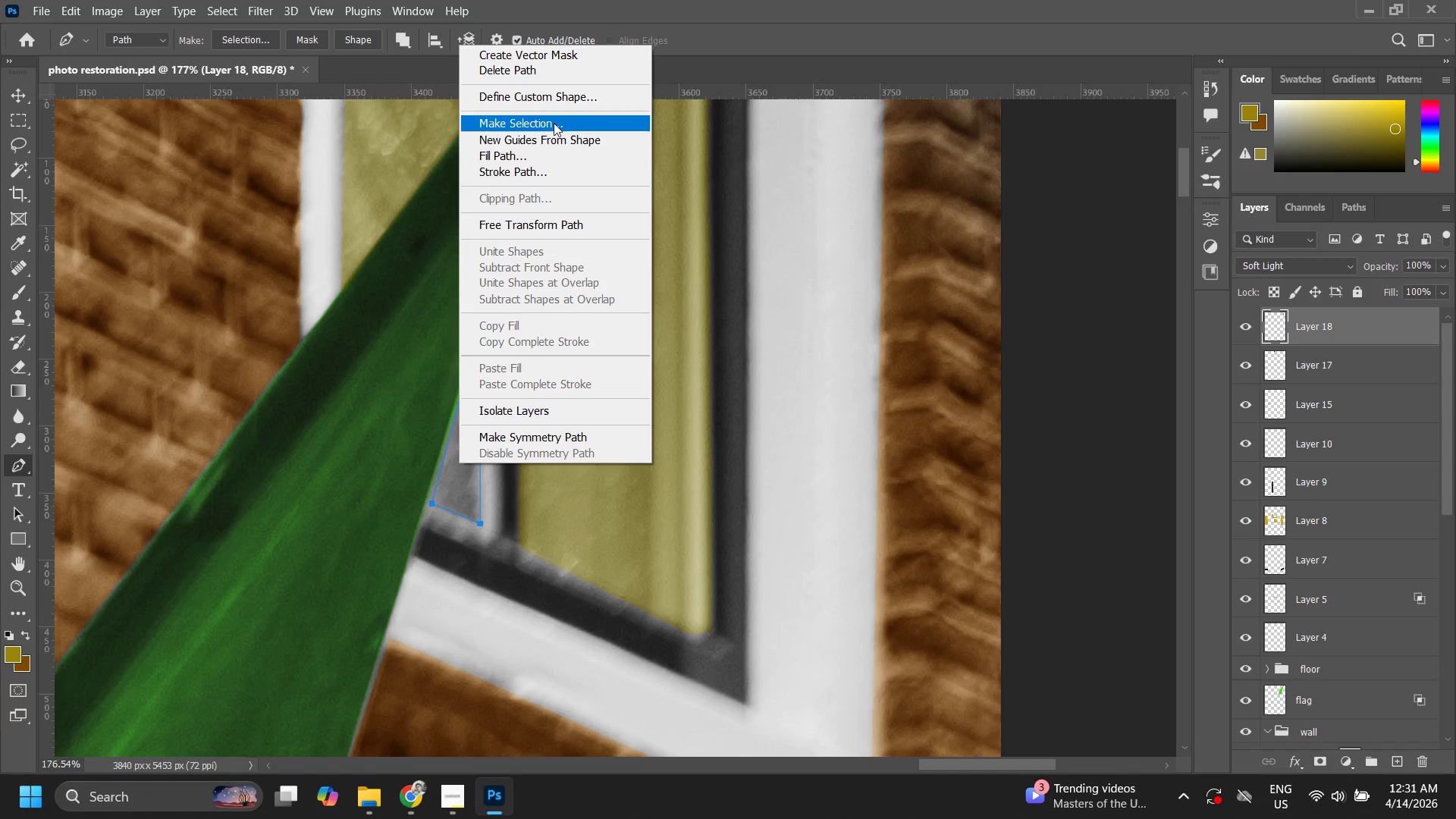 
left_click([554, 121])
 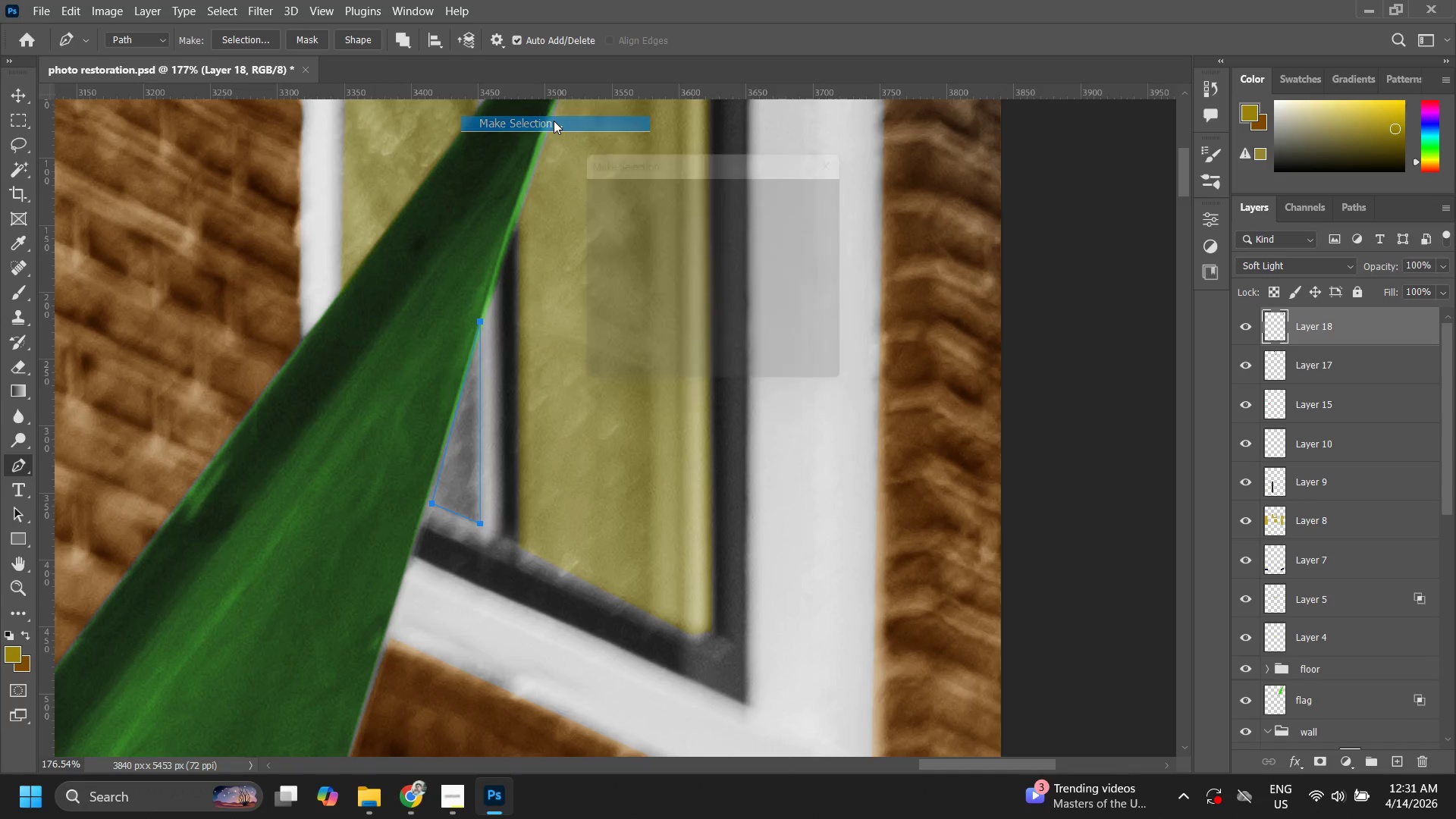 
key(Enter)
 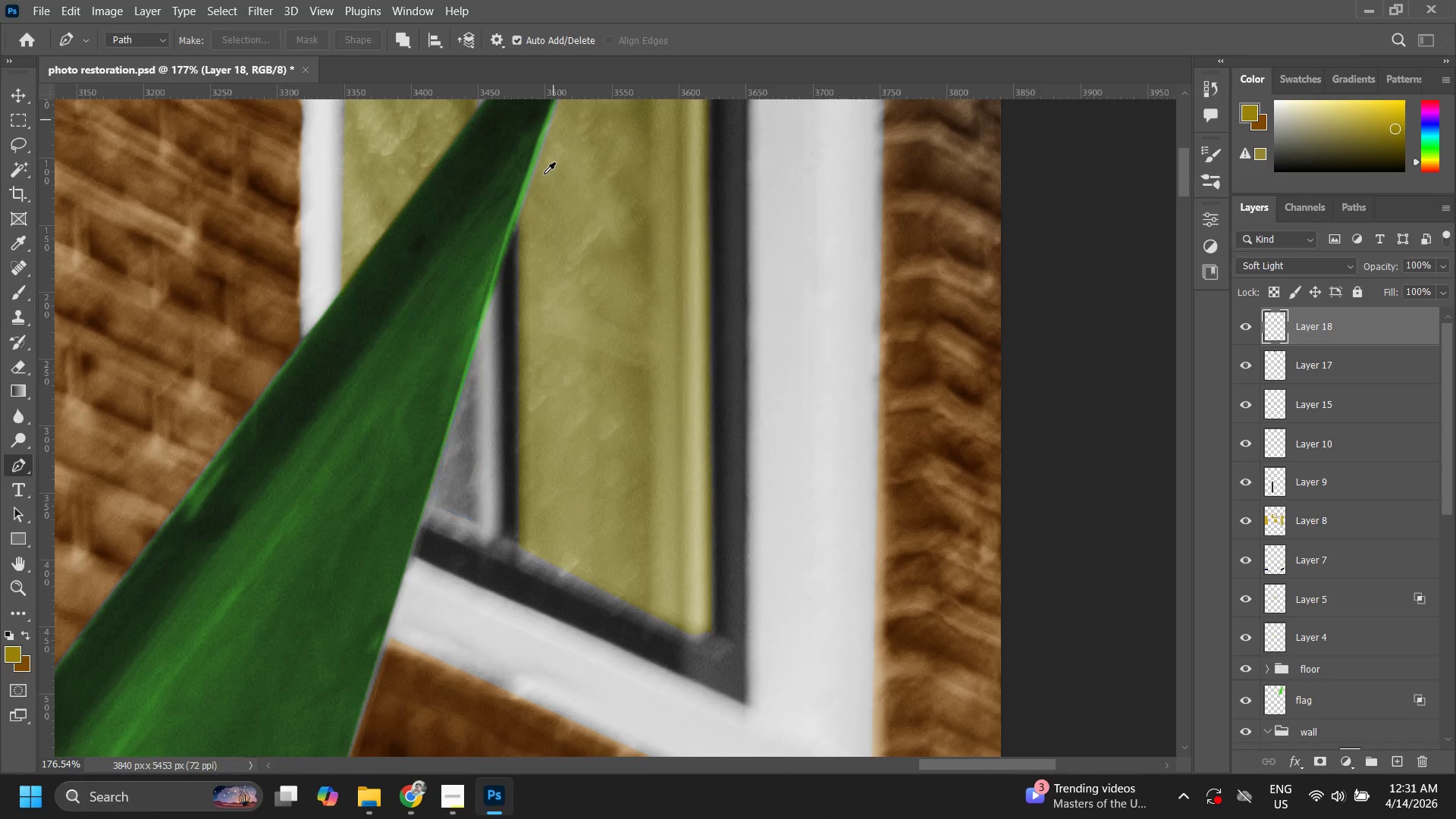 
key(Enter)
 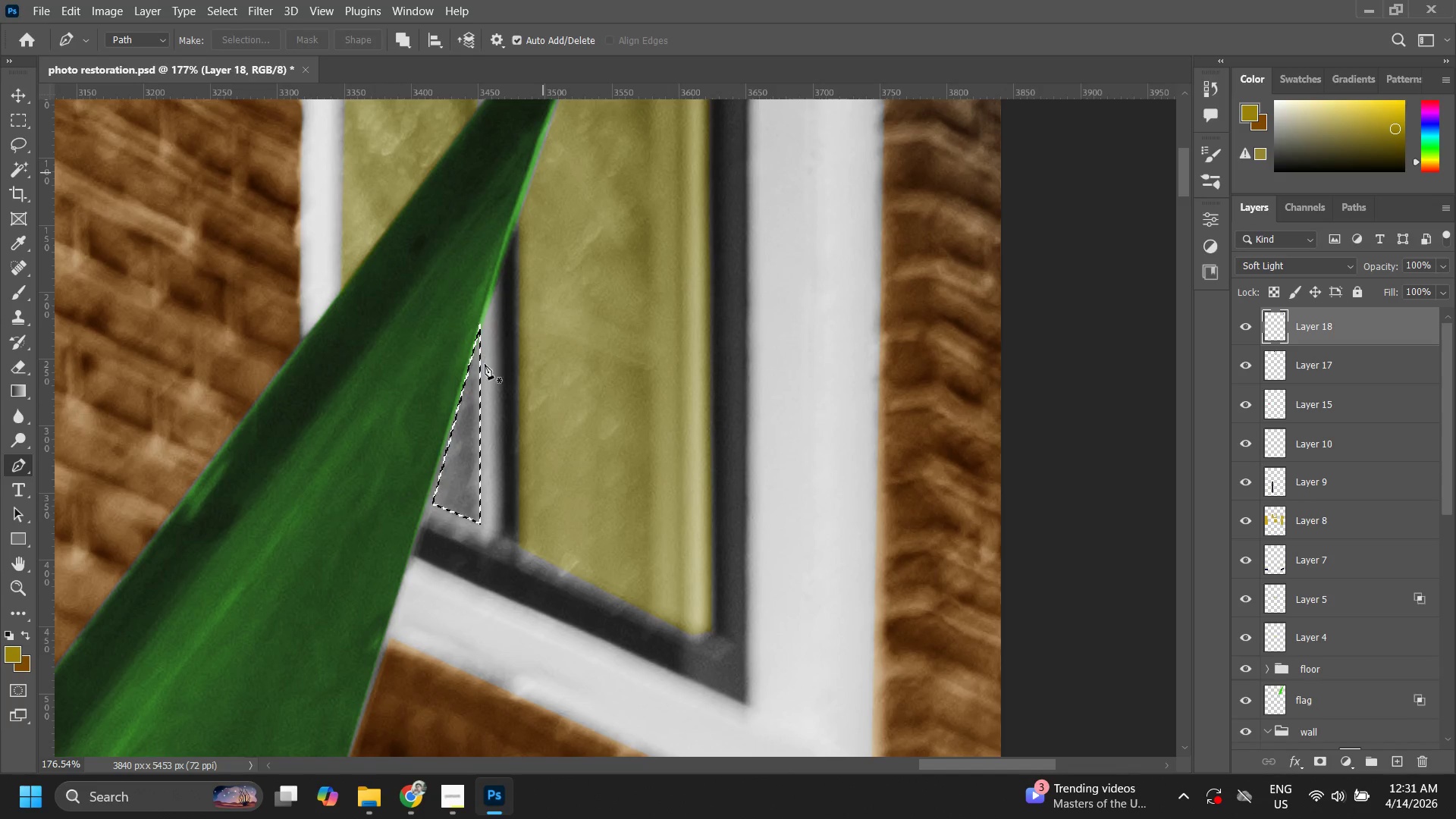 
type(bbbbbb)
 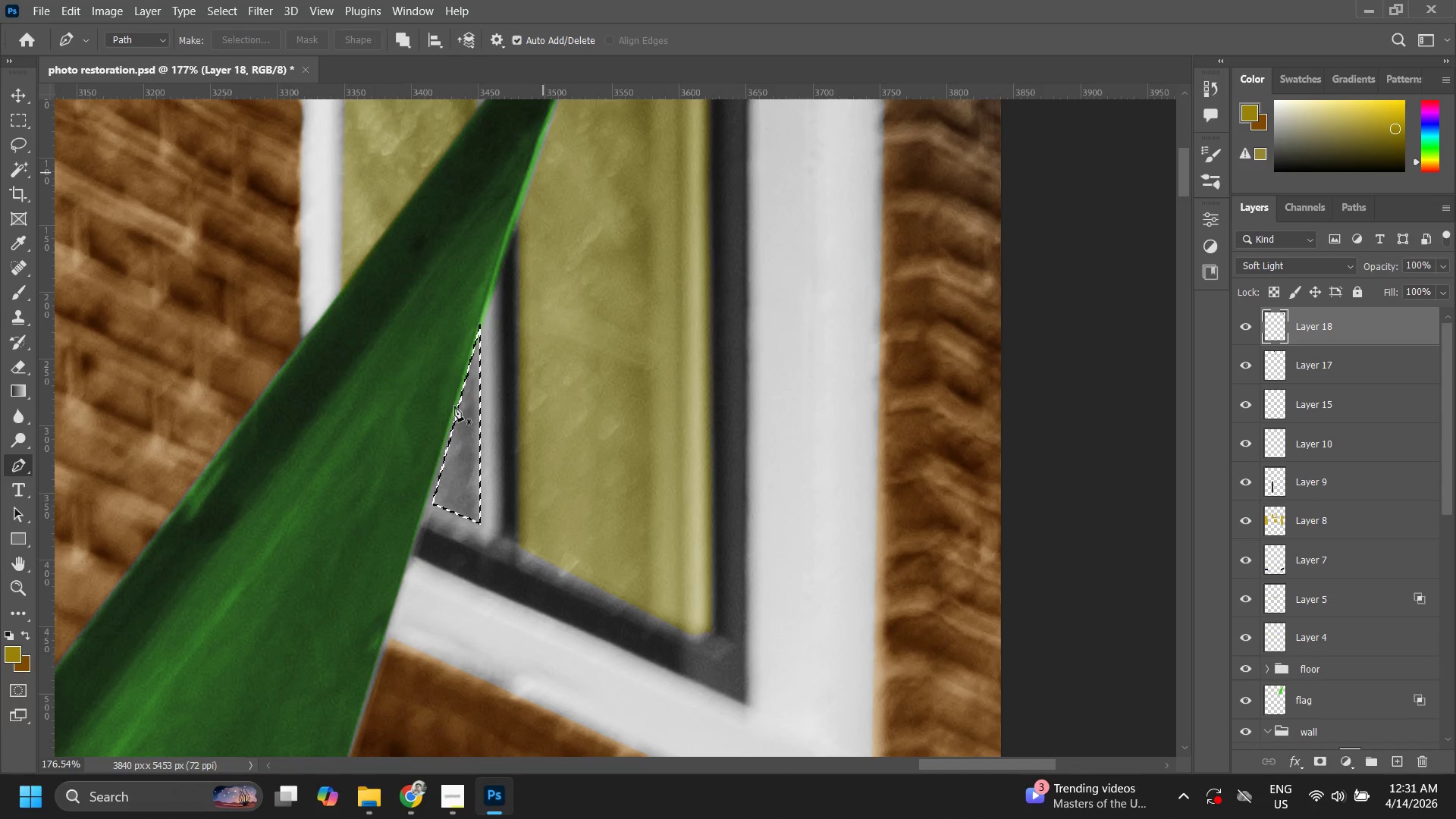 
type(bbbbbbbbb)
 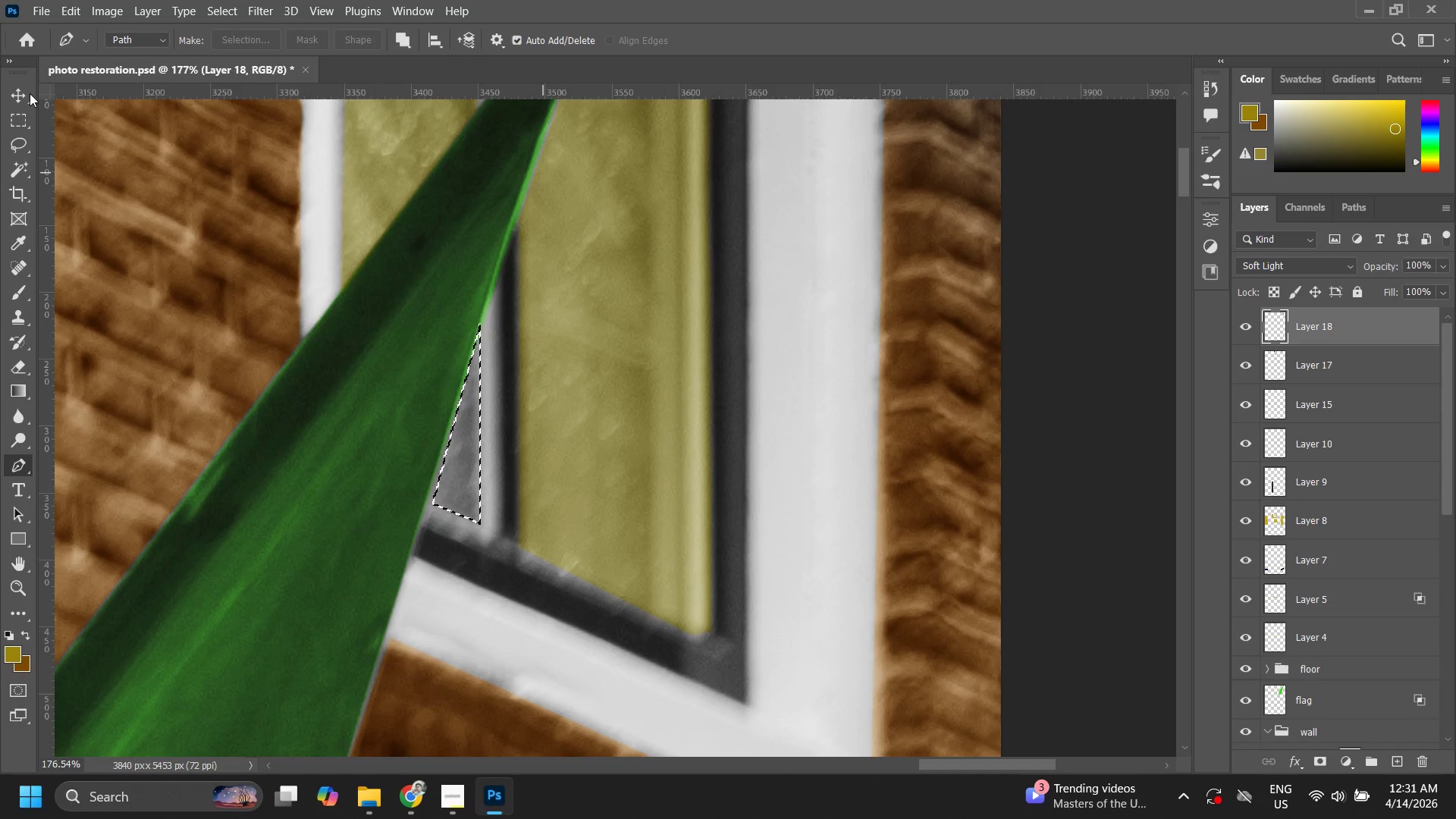 
left_click([18, 88])
 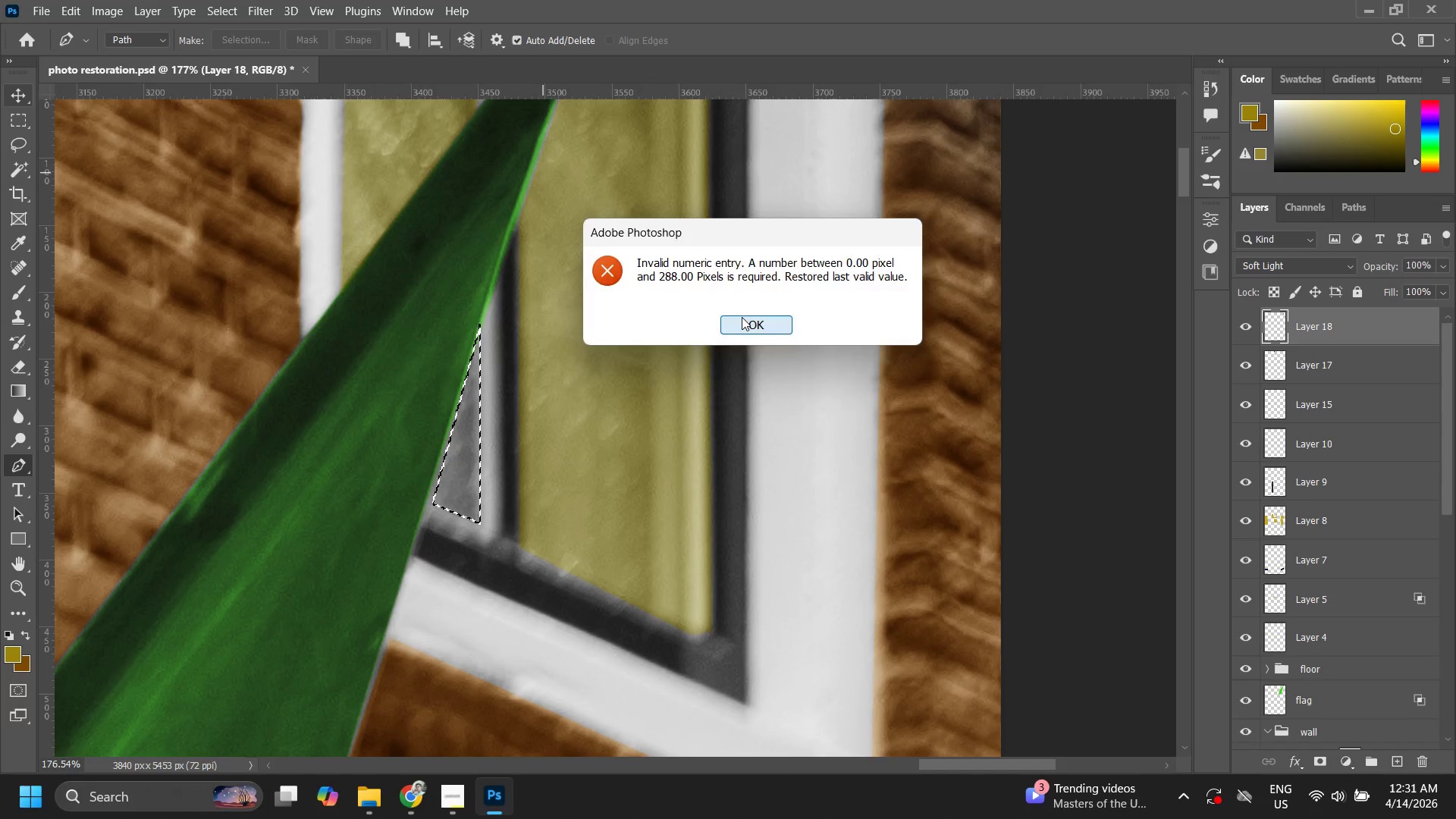 
type(bbbbbbbbbbbbbbbb)
 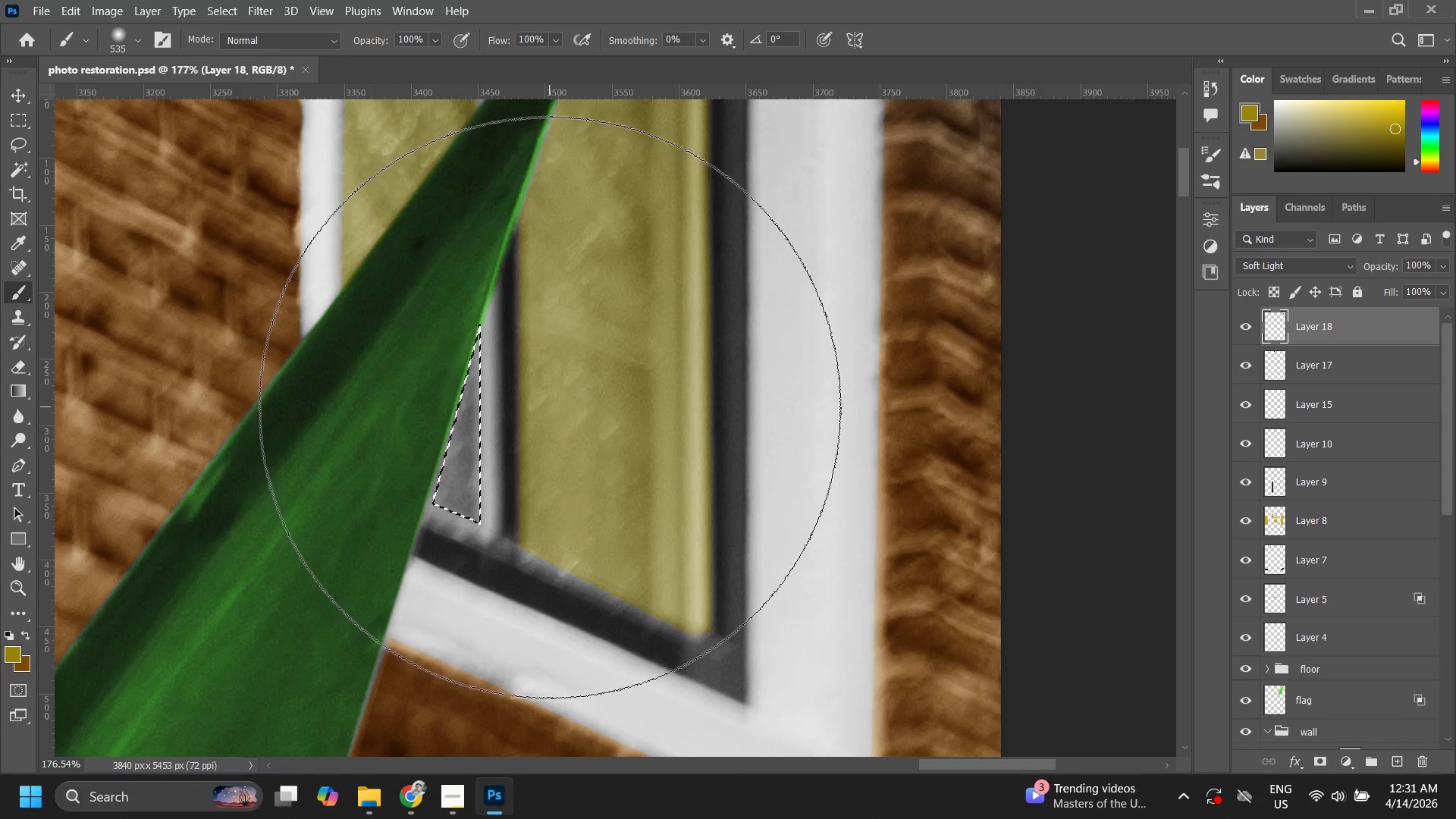 
left_click_drag(start_coordinate=[550, 407], to_coordinate=[543, 412])
 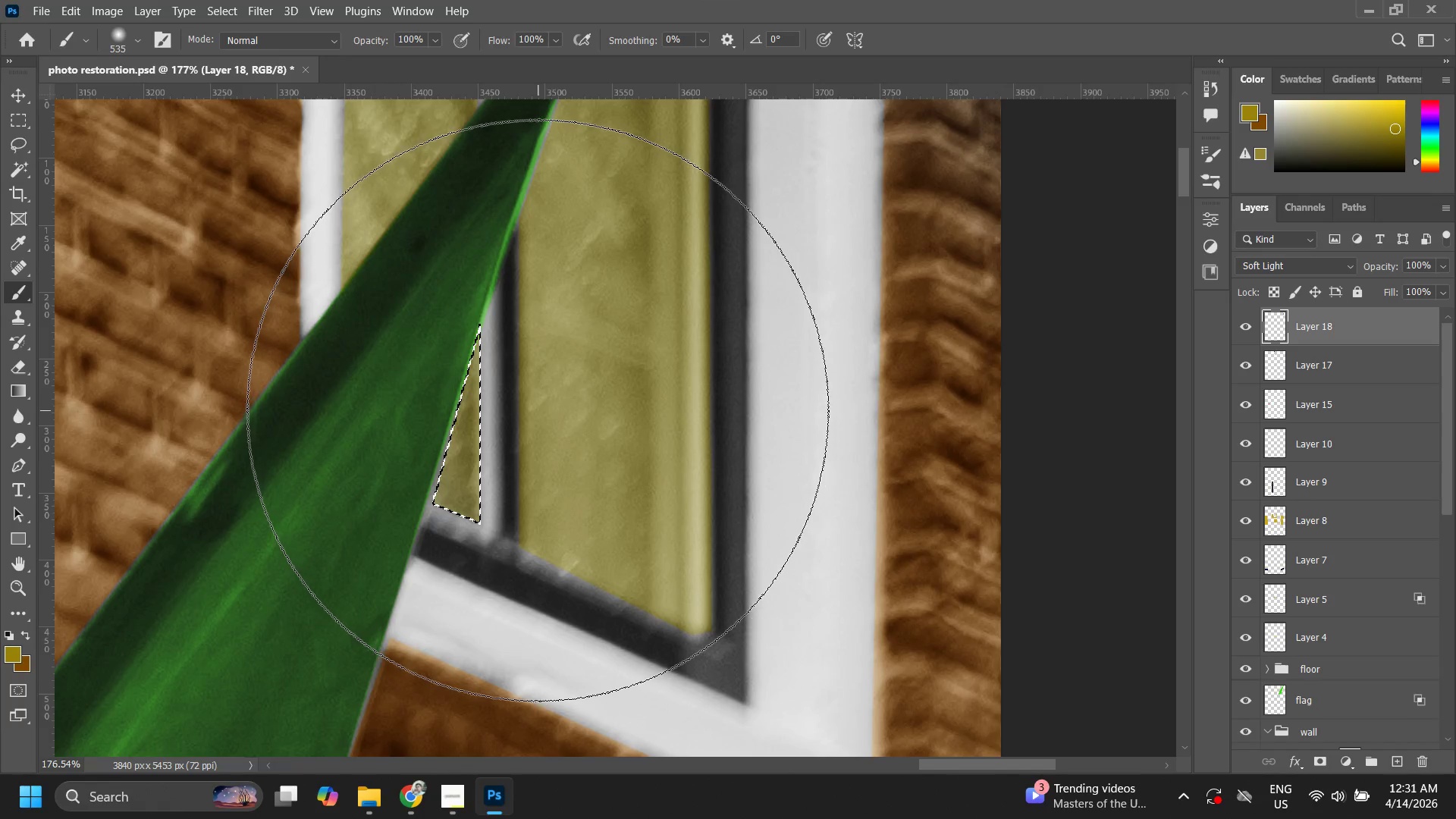 
double_click([538, 410])
 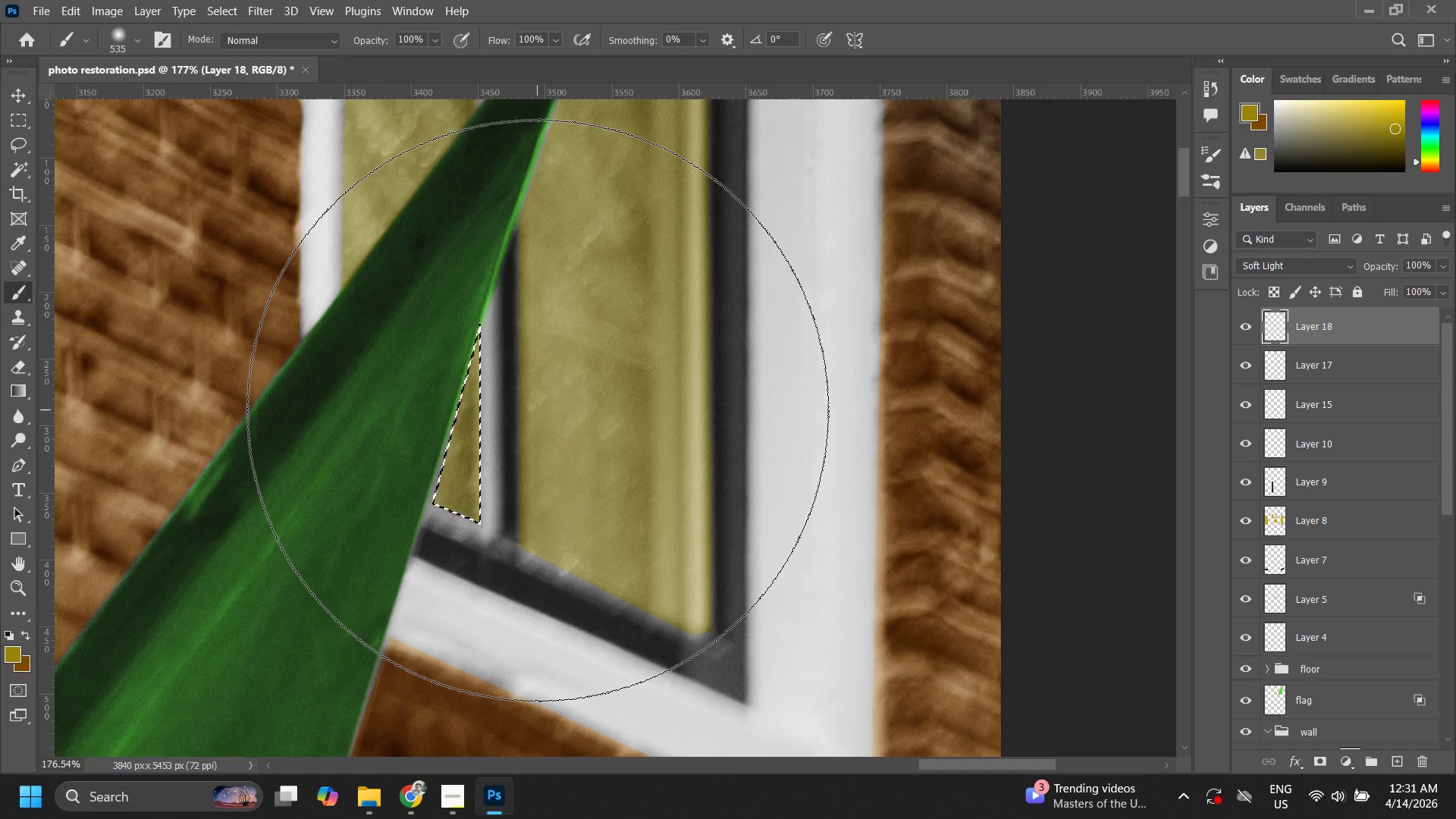 
triple_click([538, 410])
 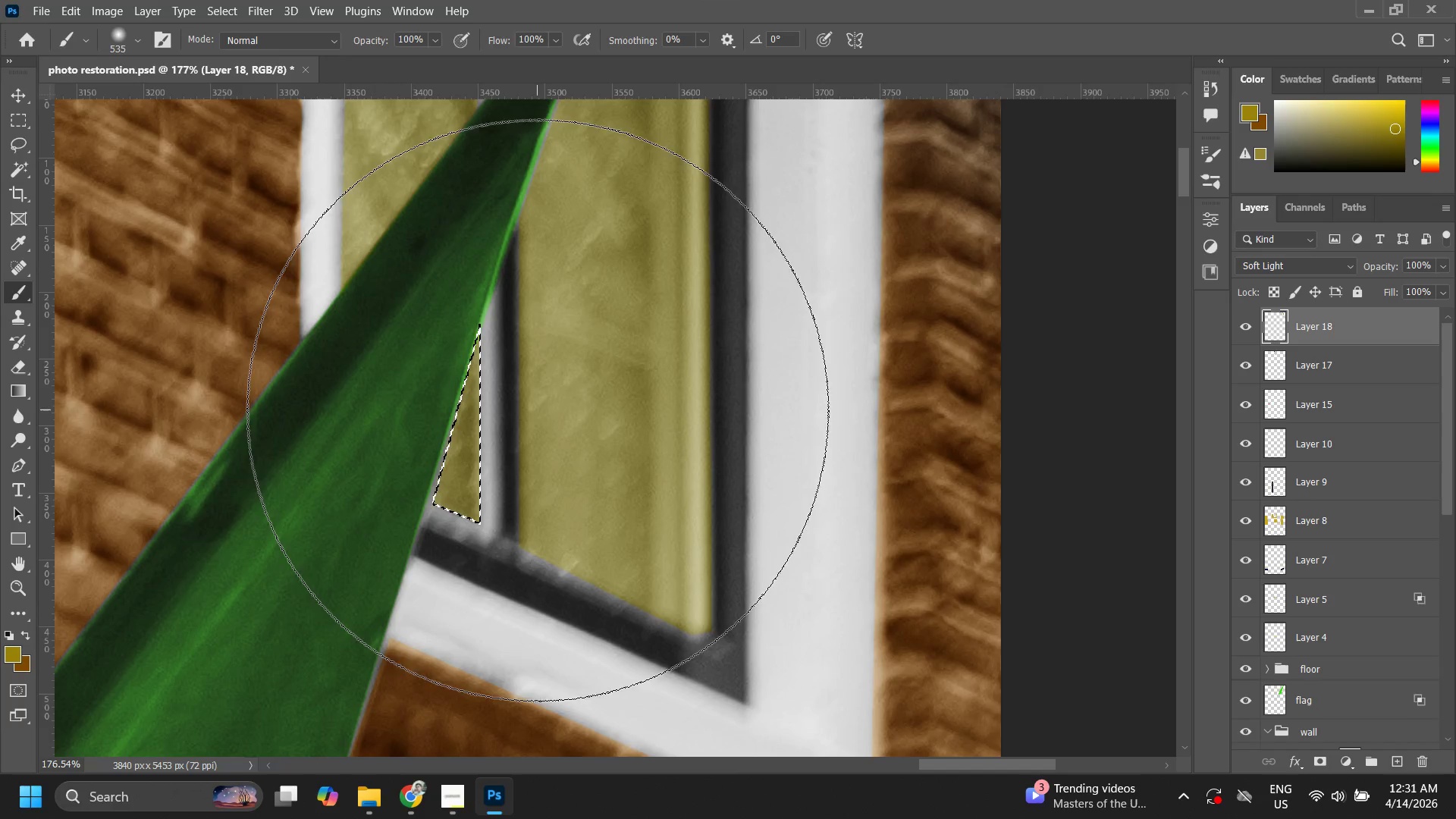 
key(Control+ControlLeft)
 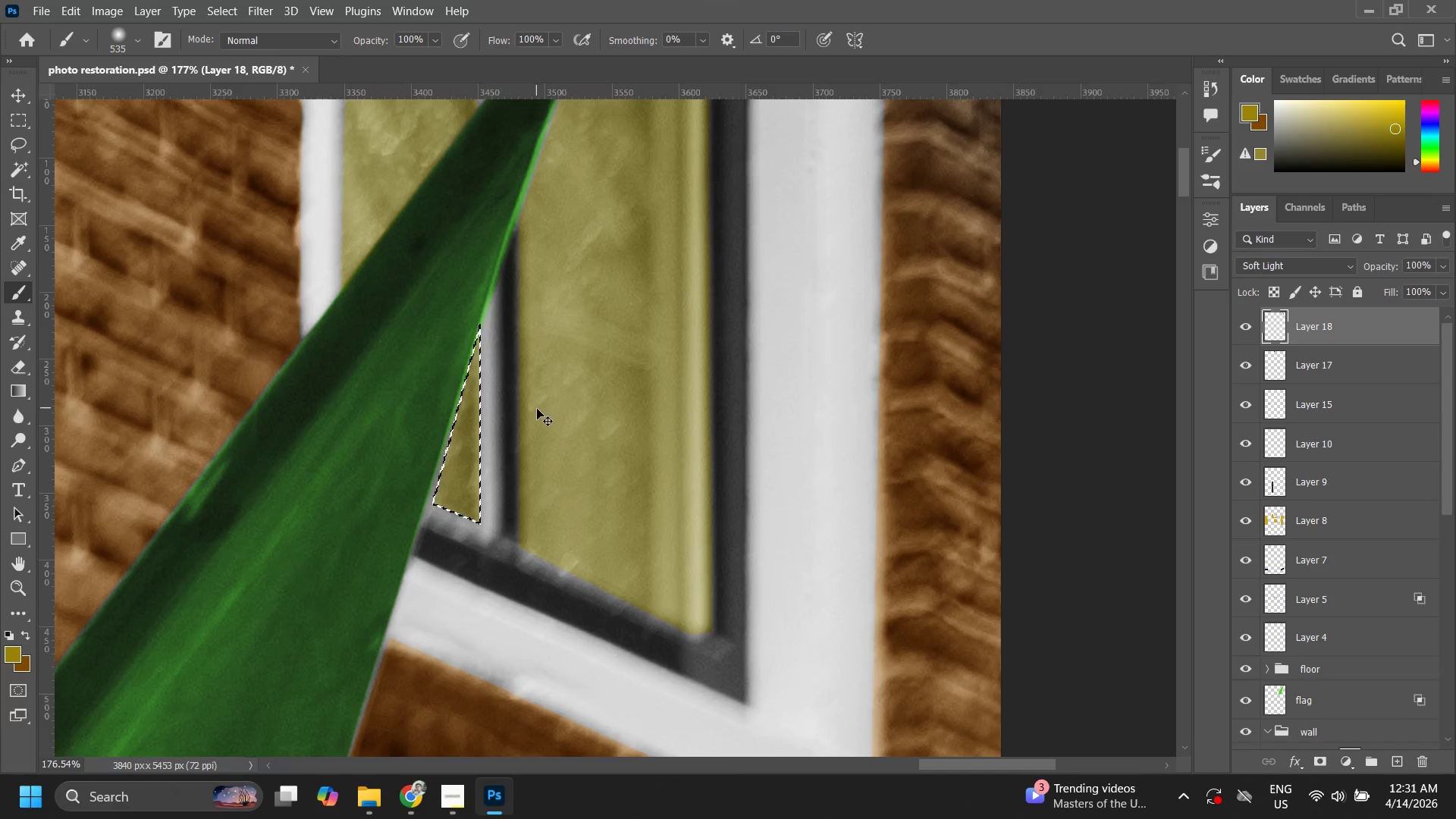 
key(Control+D)
 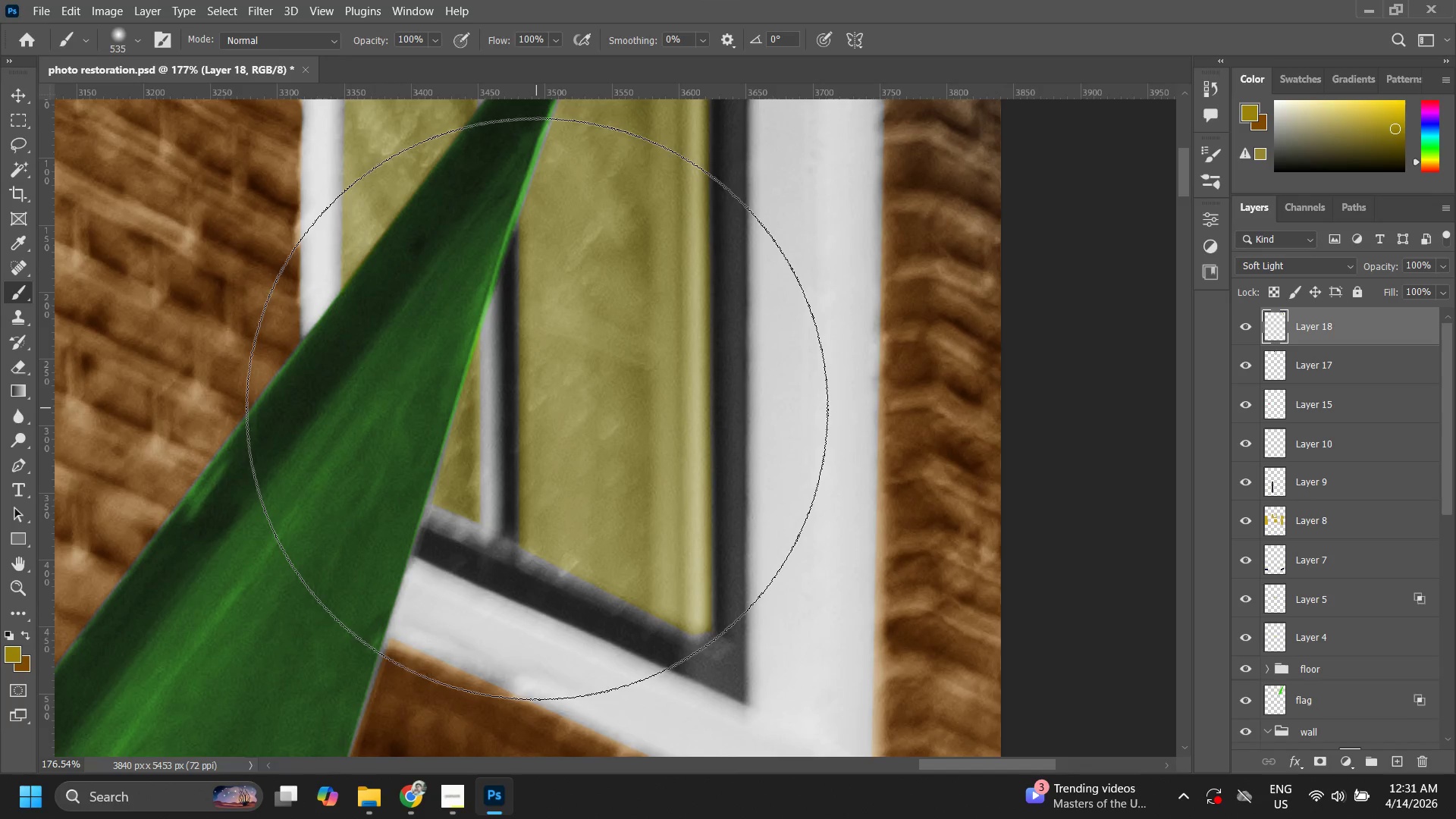 
key(Z)
 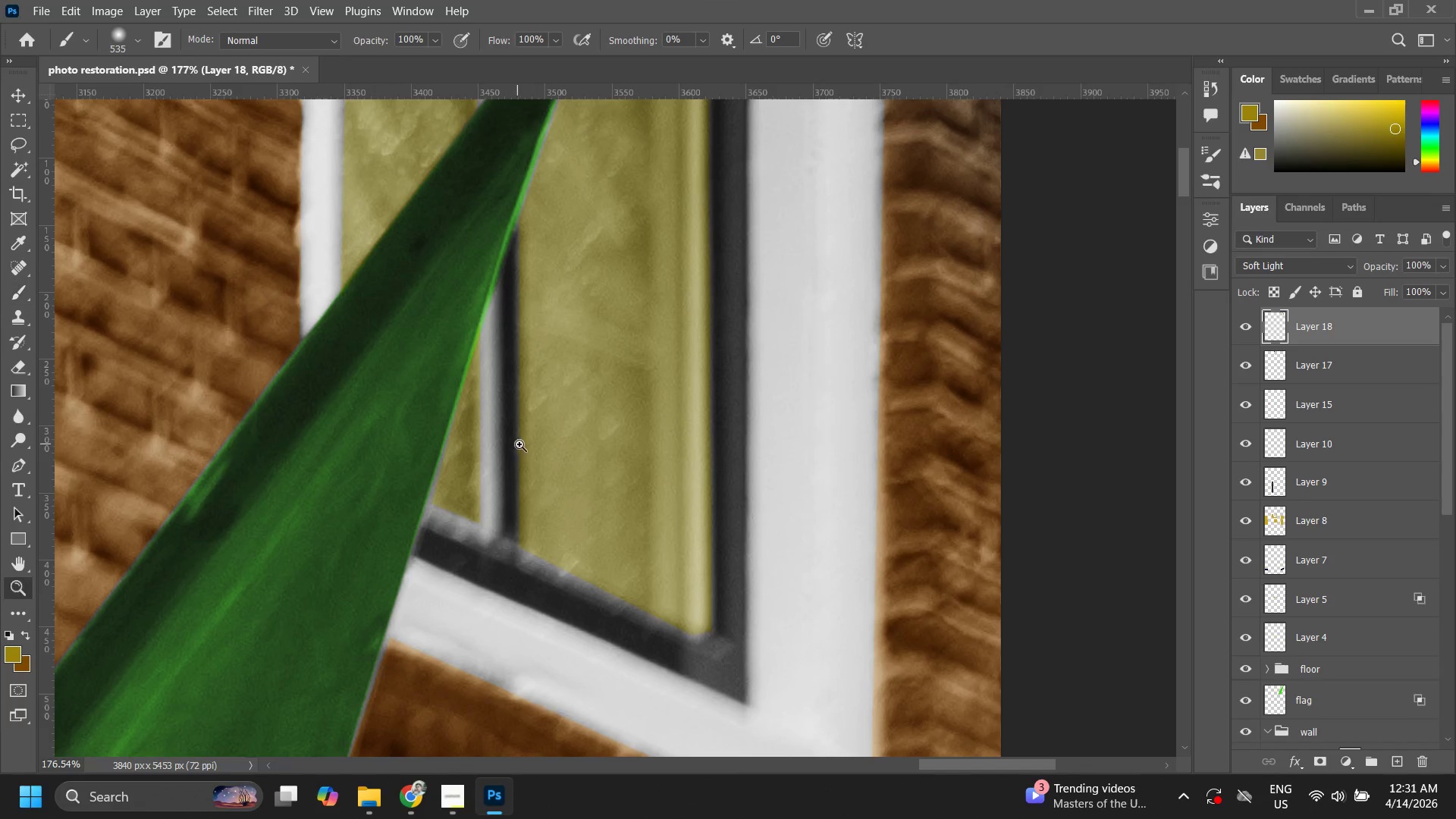 
type(zzz zz z zzz)
 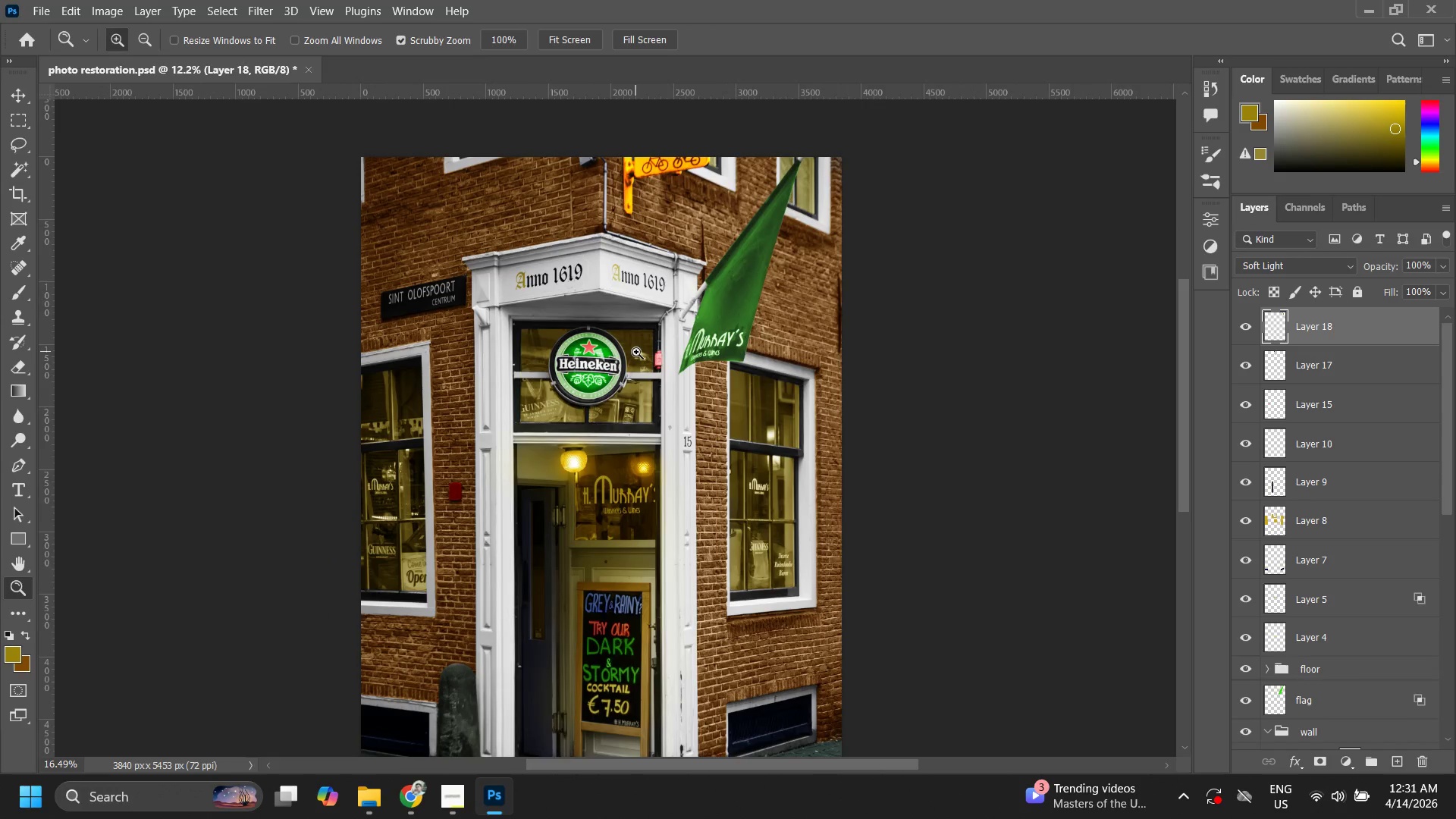 
left_click_drag(start_coordinate=[527, 438], to_coordinate=[416, 545])
 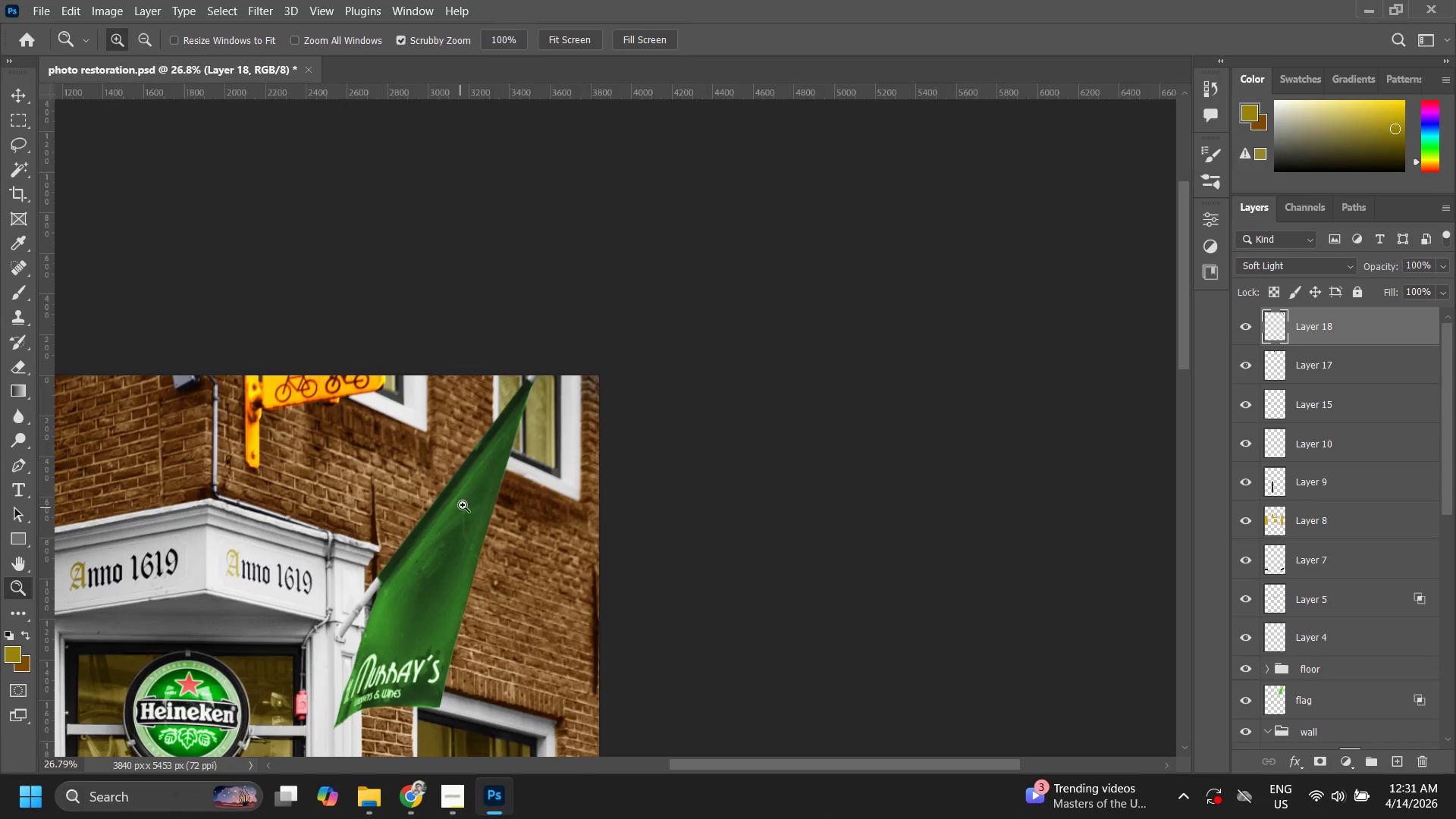 
left_click_drag(start_coordinate=[463, 505], to_coordinate=[444, 563])
 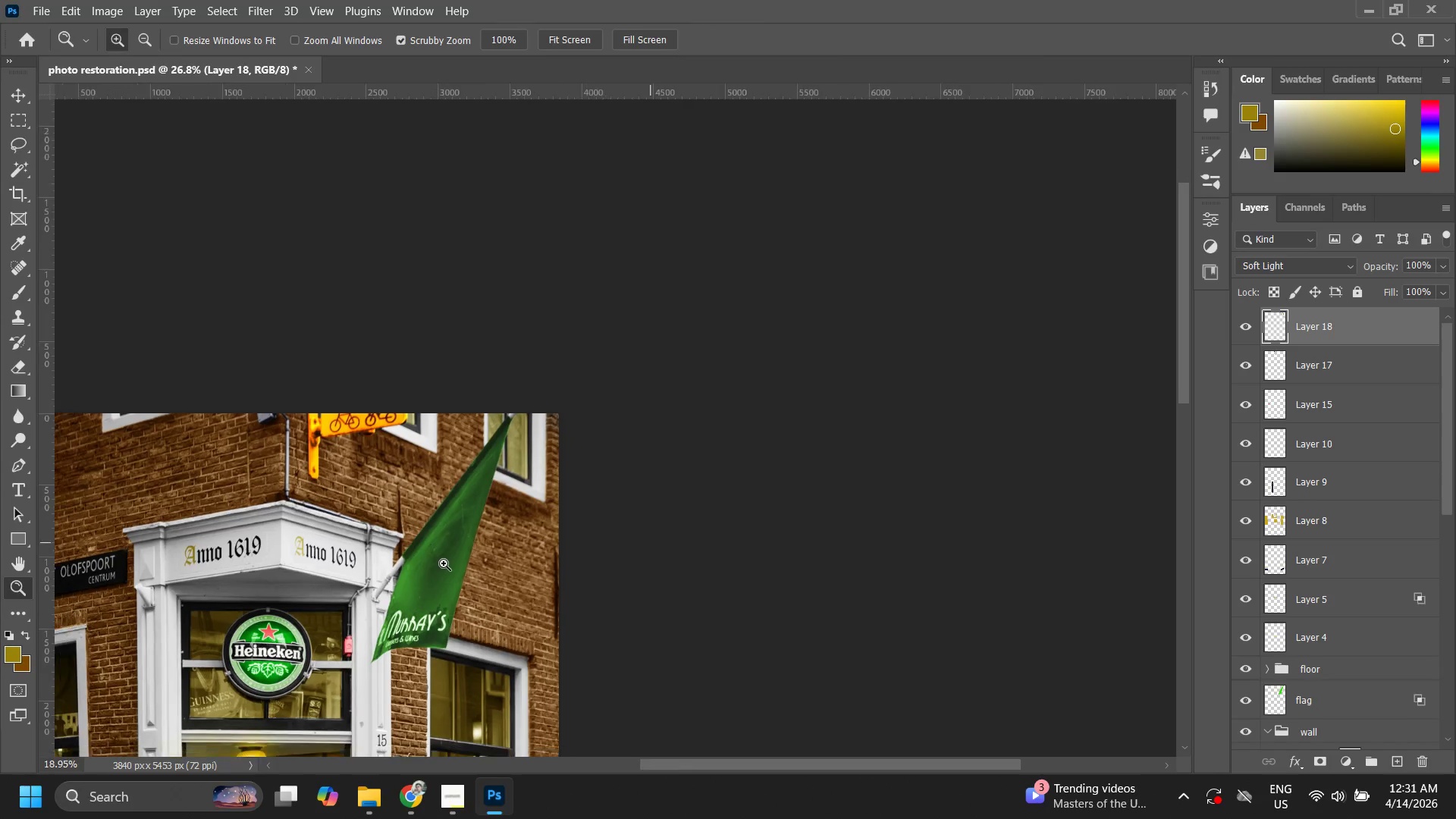 
left_click_drag(start_coordinate=[404, 513], to_coordinate=[509, 495])
 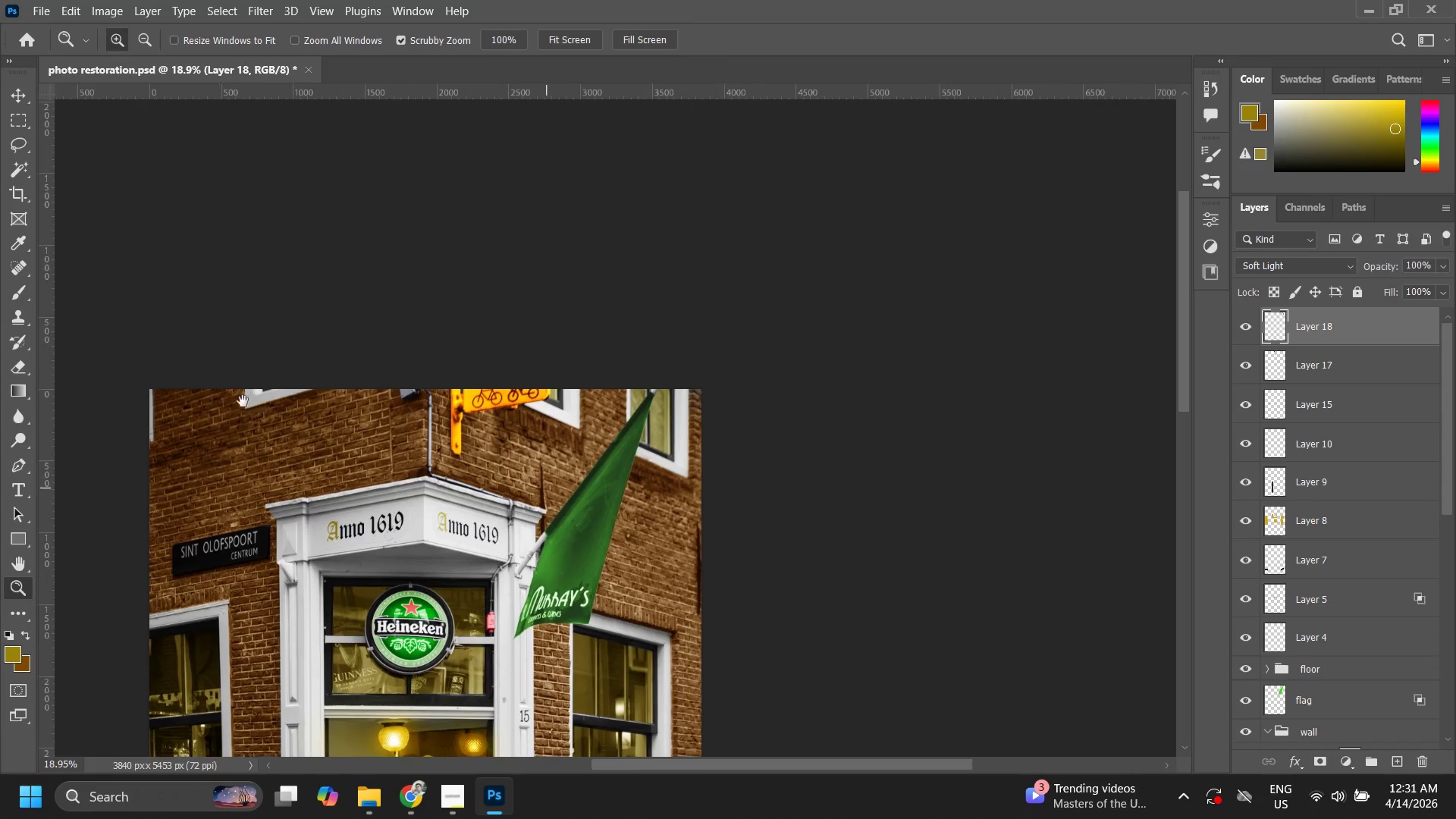 
left_click_drag(start_coordinate=[243, 397], to_coordinate=[244, 394])
 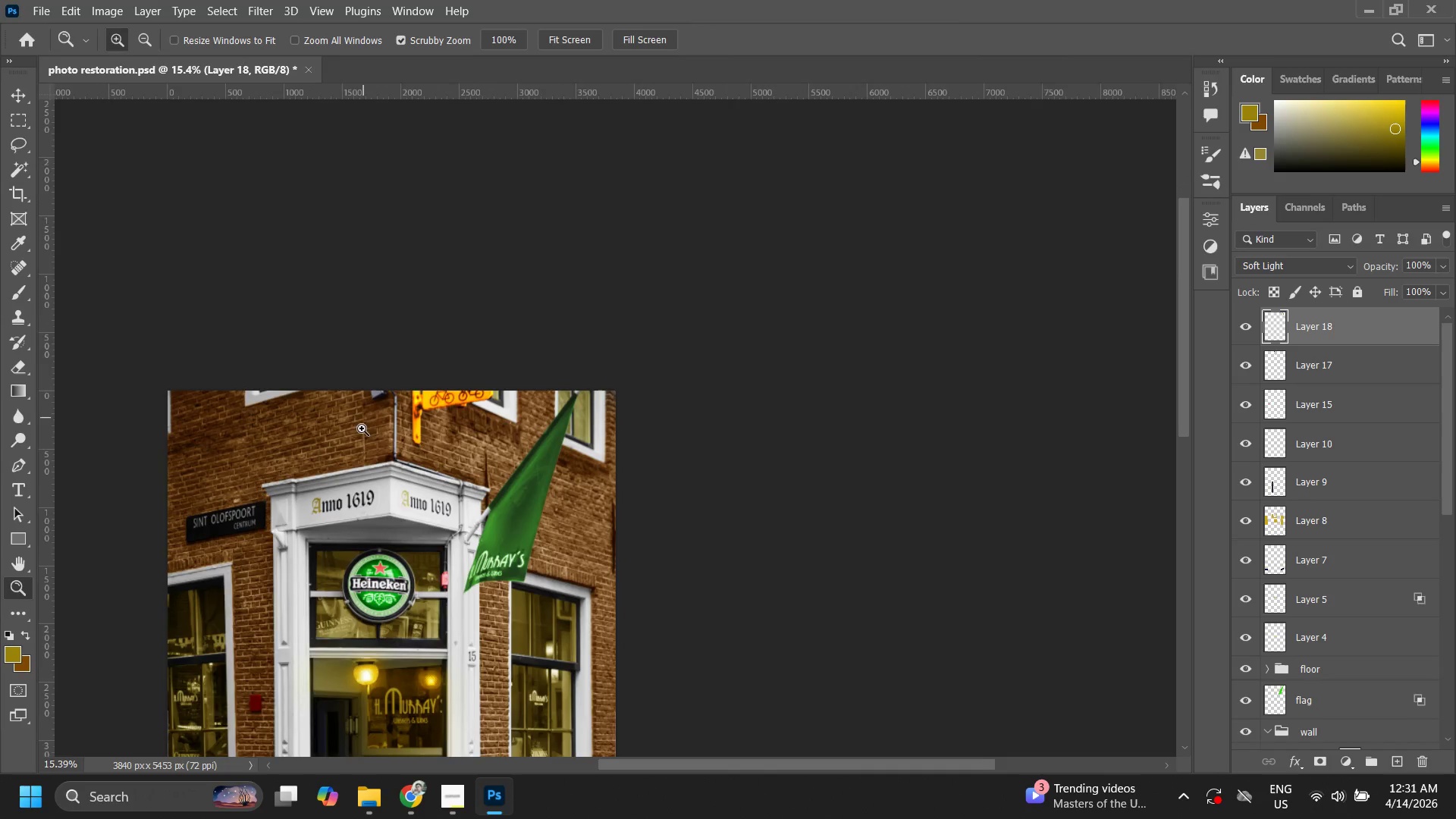 
left_click_drag(start_coordinate=[362, 428], to_coordinate=[340, 518])
 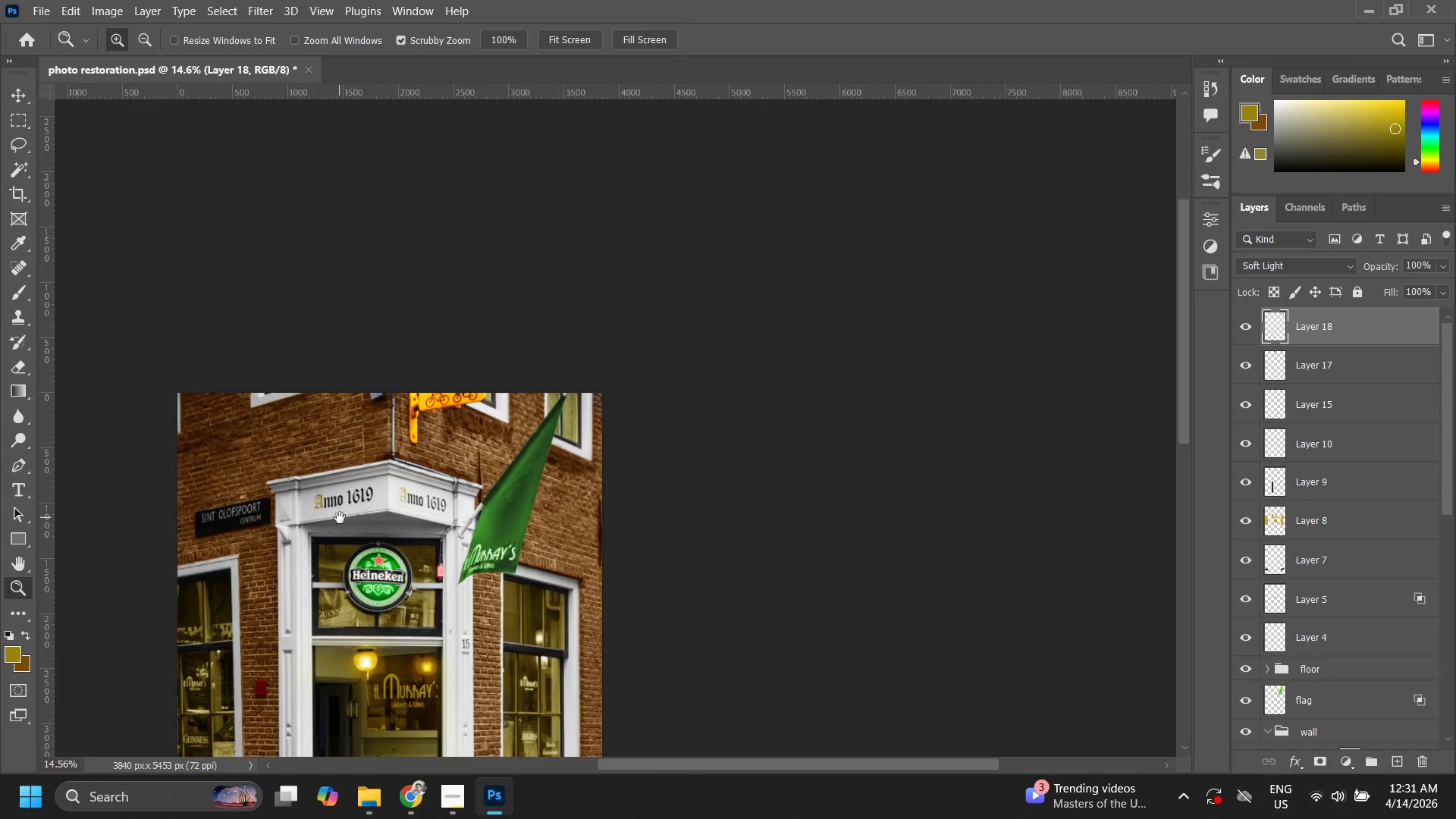 
left_click_drag(start_coordinate=[340, 518], to_coordinate=[420, 411])
 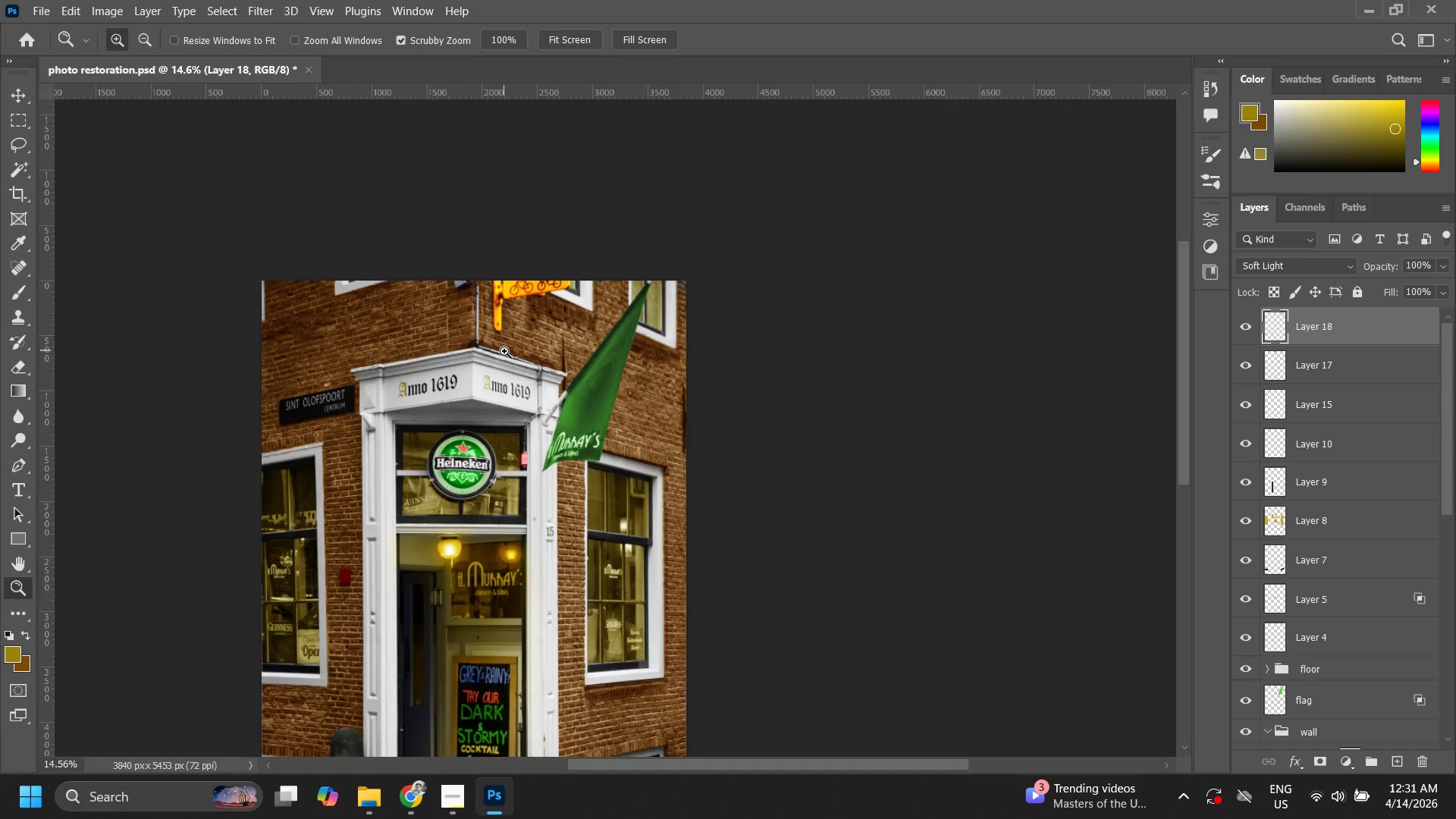 
left_click_drag(start_coordinate=[504, 351], to_coordinate=[532, 380])
 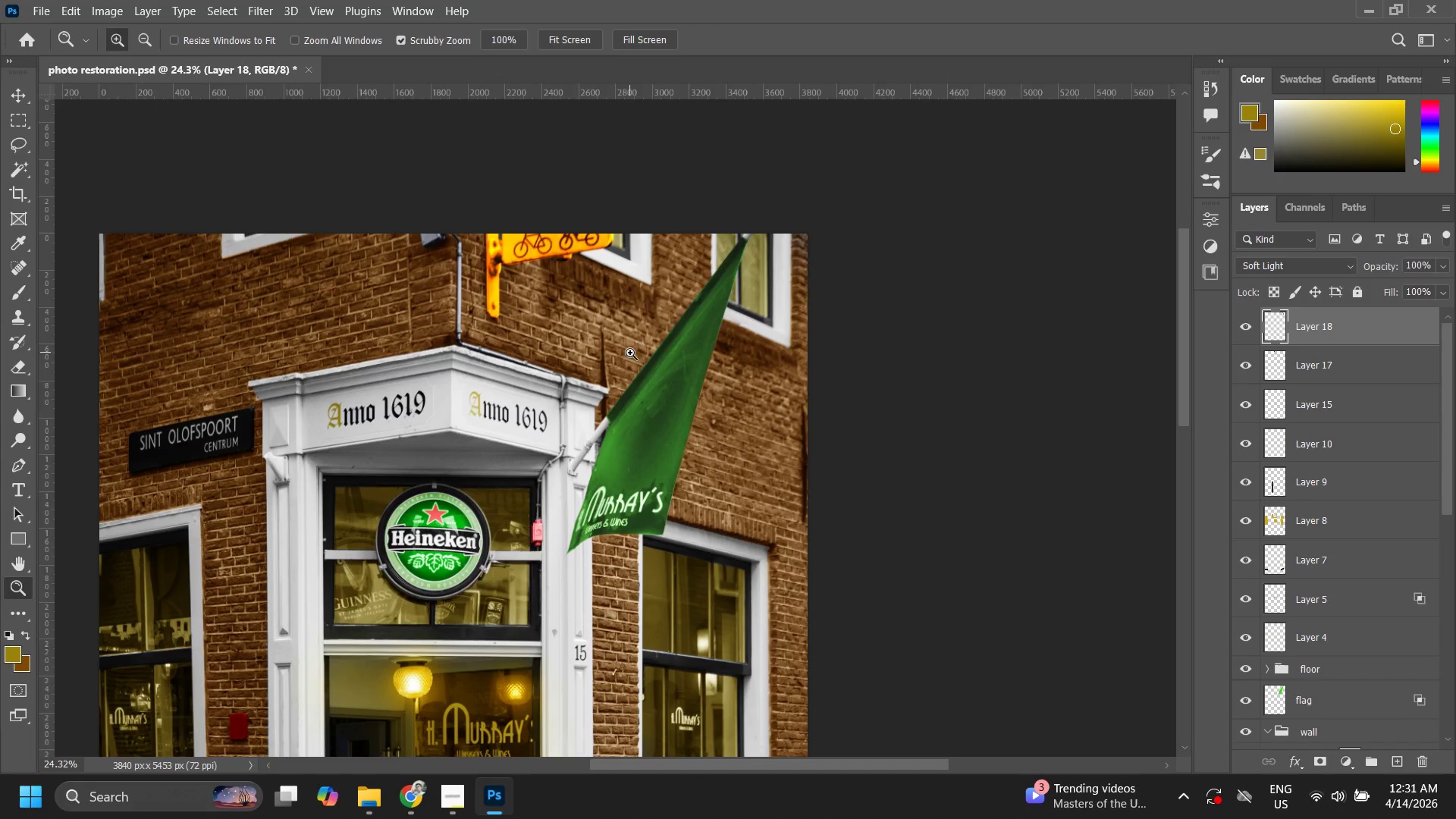 
left_click_drag(start_coordinate=[600, 373], to_coordinate=[629, 357])
 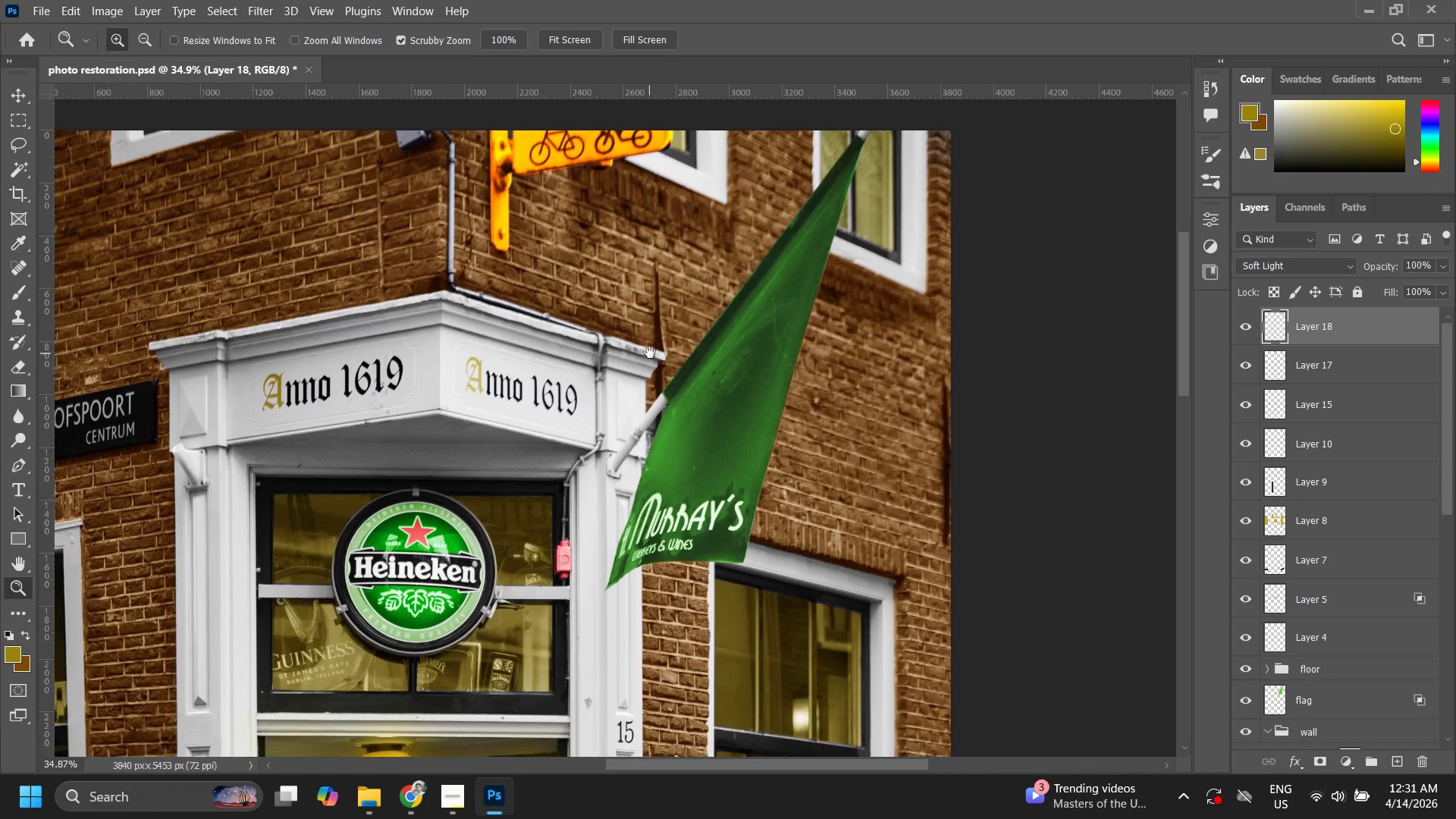 
left_click_drag(start_coordinate=[614, 382], to_coordinate=[640, 362])
 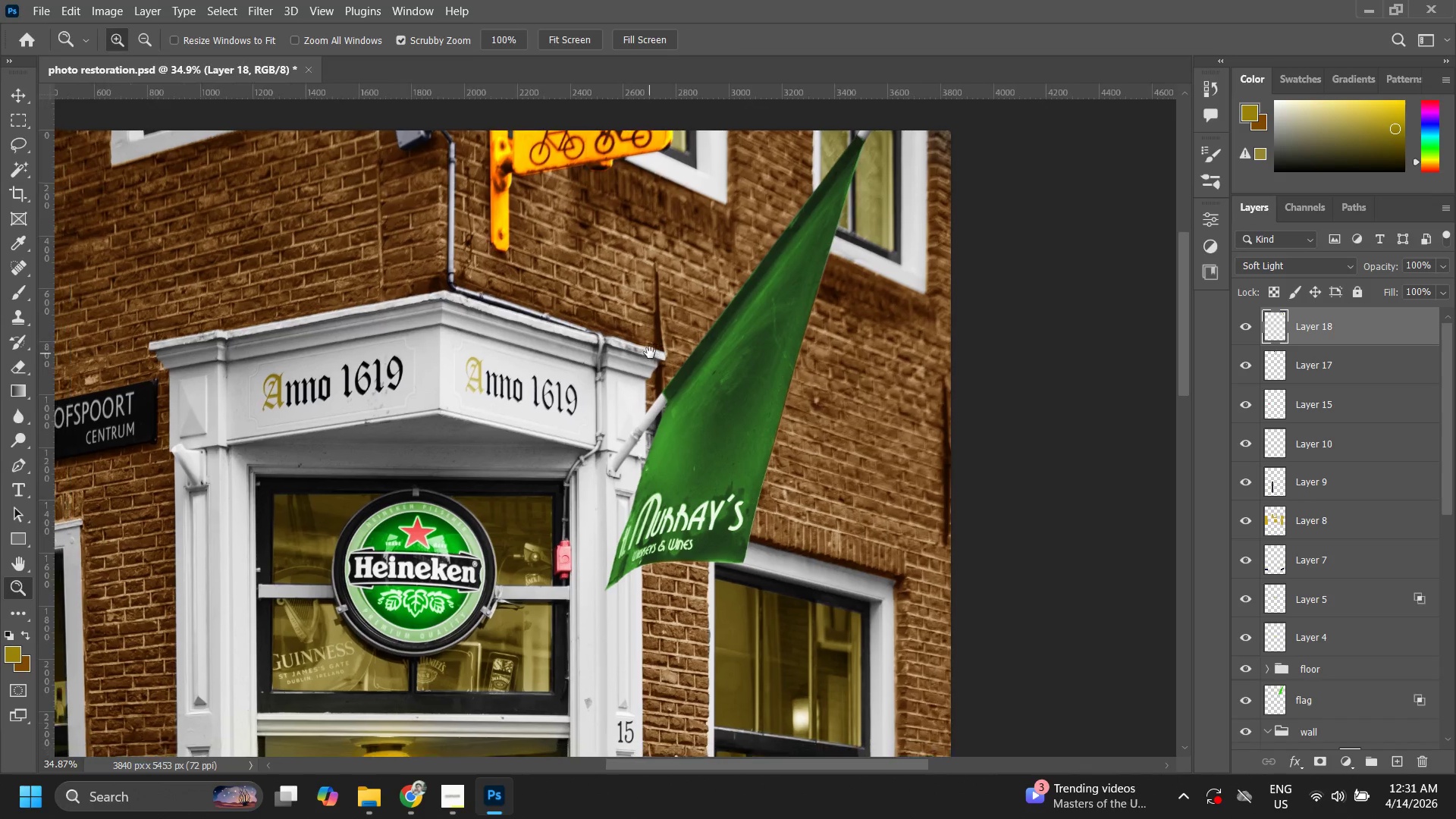 
left_click_drag(start_coordinate=[649, 353], to_coordinate=[608, 394])
 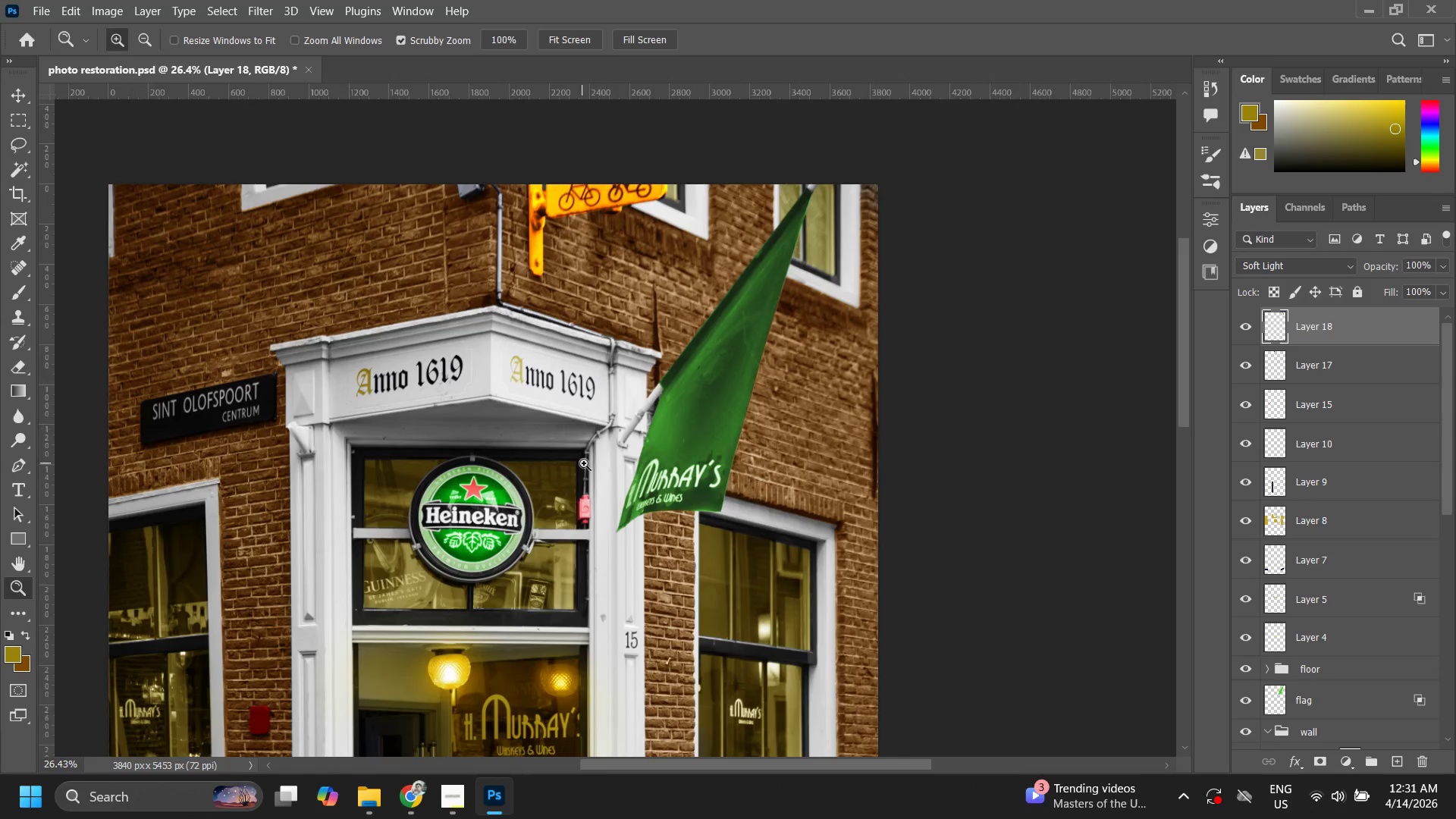 
left_click_drag(start_coordinate=[592, 469], to_coordinate=[623, 447])
 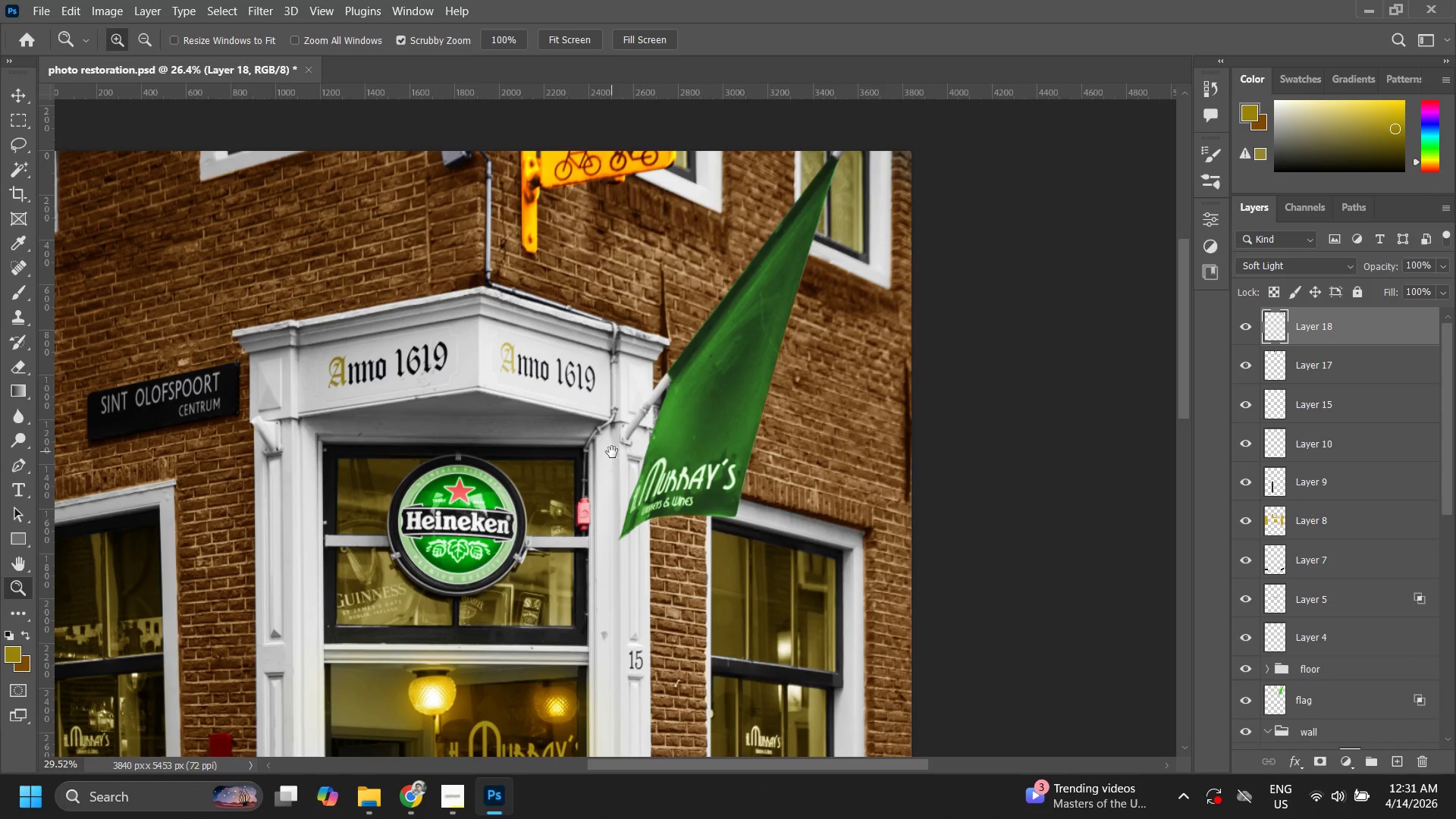 
left_click_drag(start_coordinate=[612, 452], to_coordinate=[640, 396])
 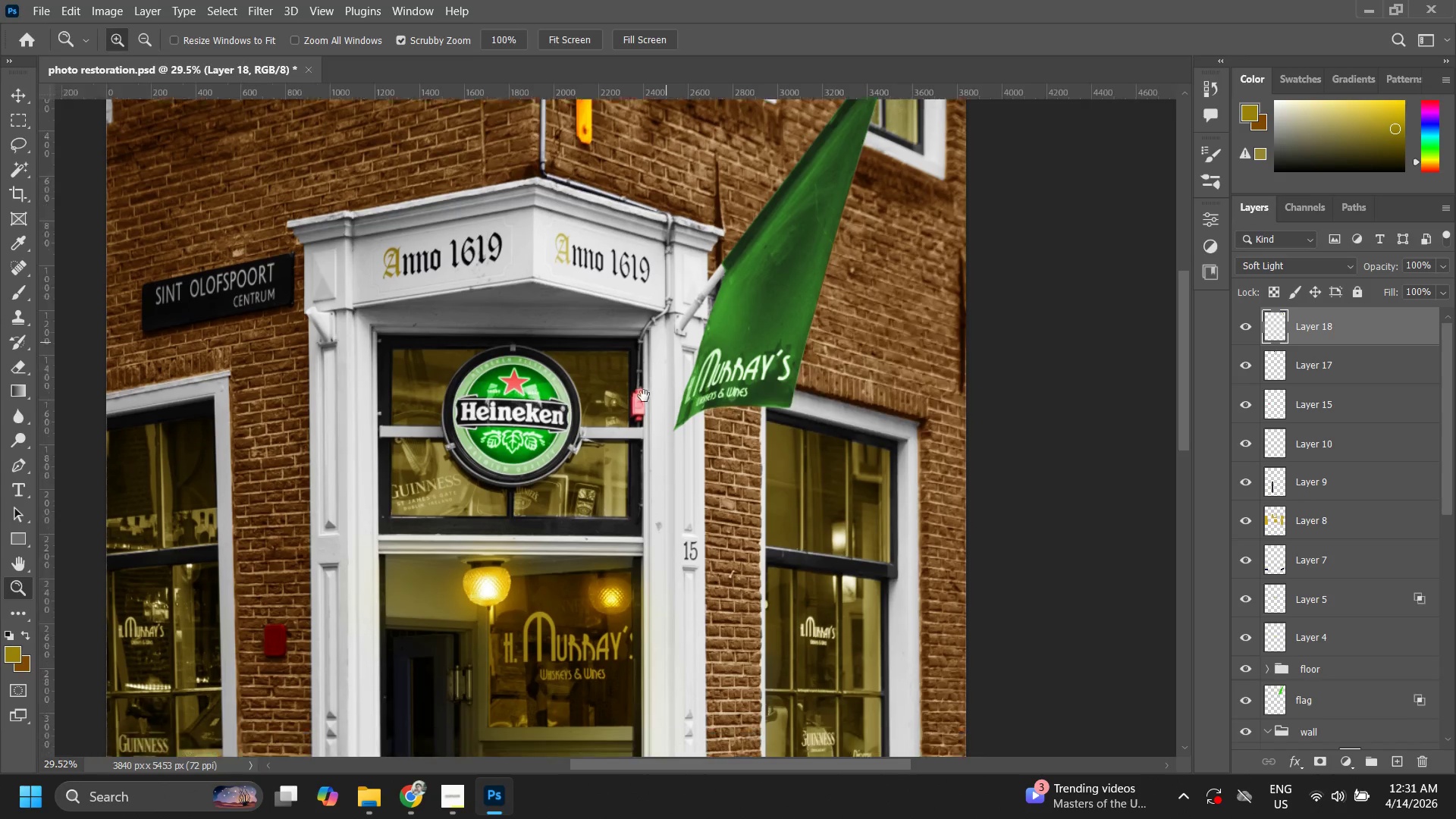 
left_click_drag(start_coordinate=[643, 400], to_coordinate=[589, 488])
 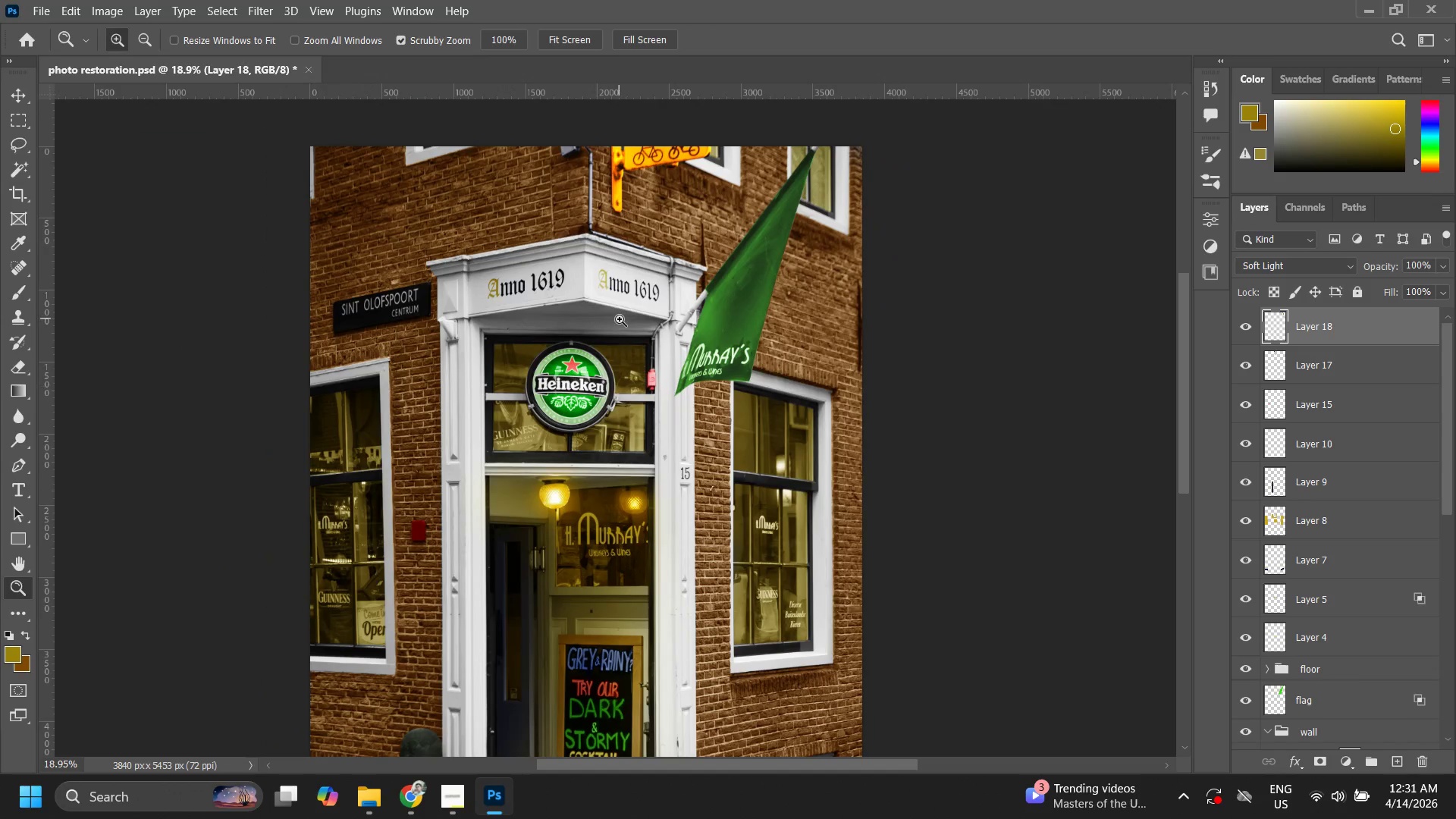 
left_click_drag(start_coordinate=[620, 318], to_coordinate=[592, 371])
 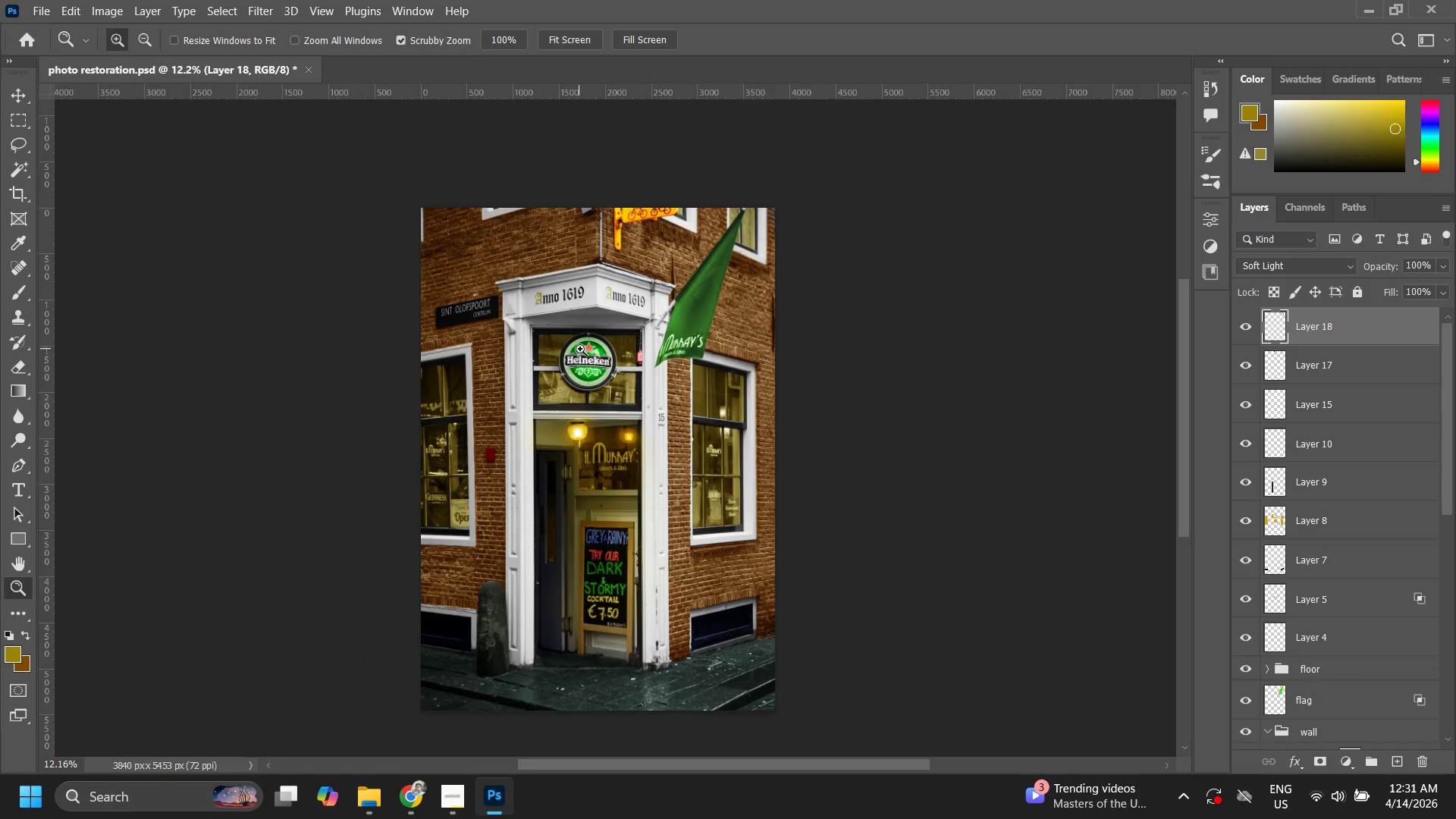 
left_click_drag(start_coordinate=[589, 351], to_coordinate=[636, 352])
 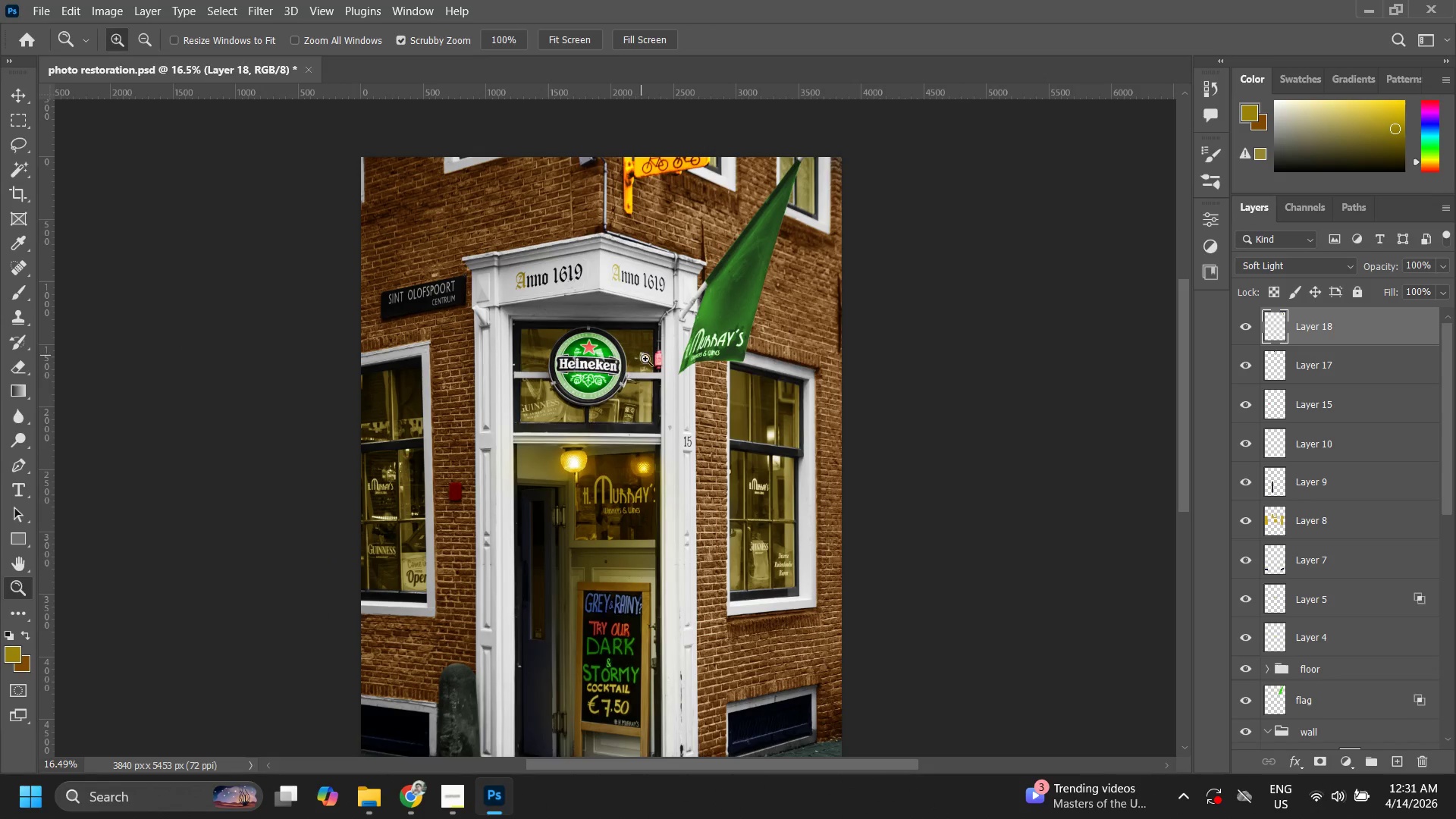 
left_click_drag(start_coordinate=[651, 362], to_coordinate=[601, 433])
 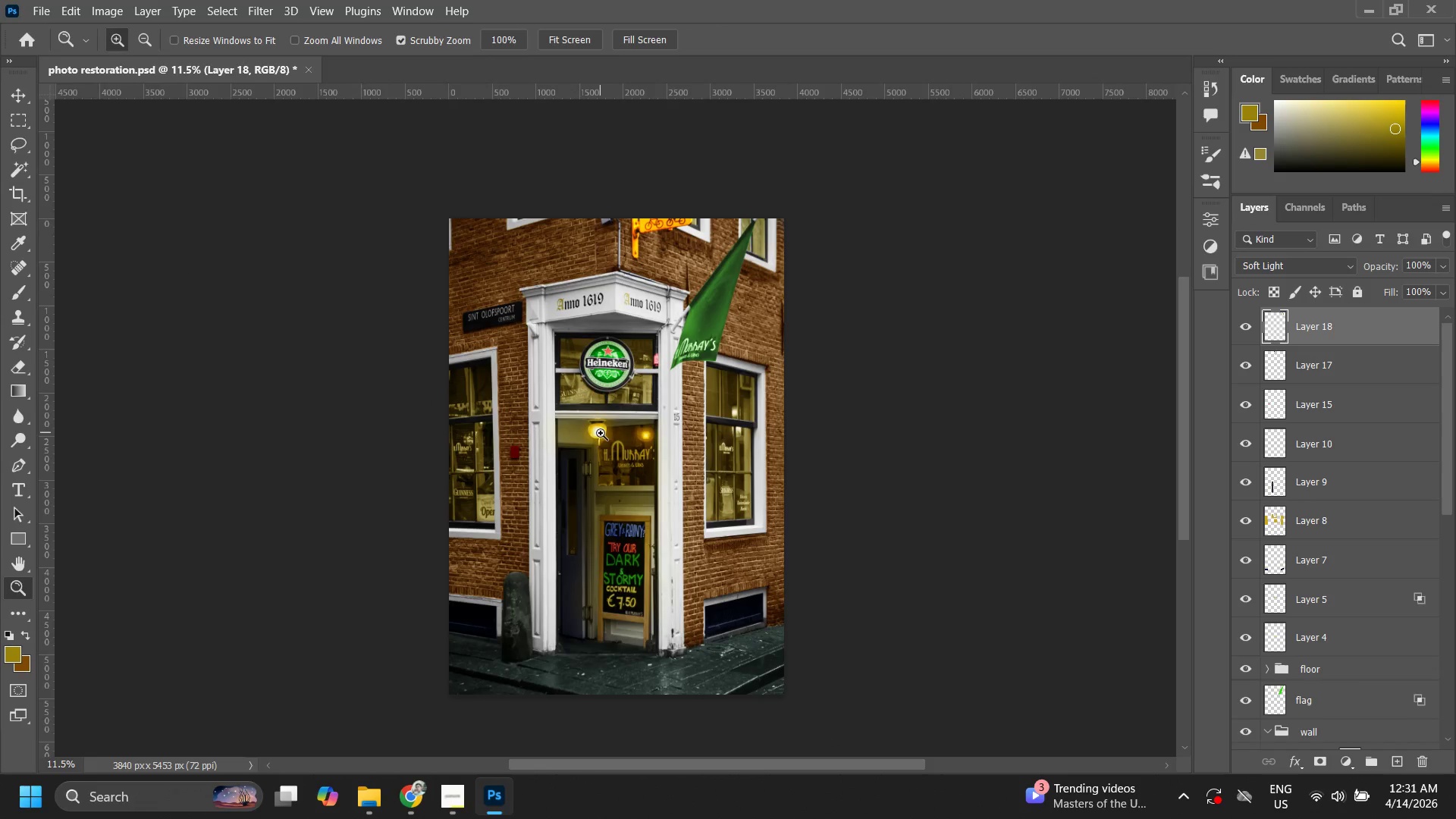 
left_click_drag(start_coordinate=[601, 433], to_coordinate=[627, 442])
 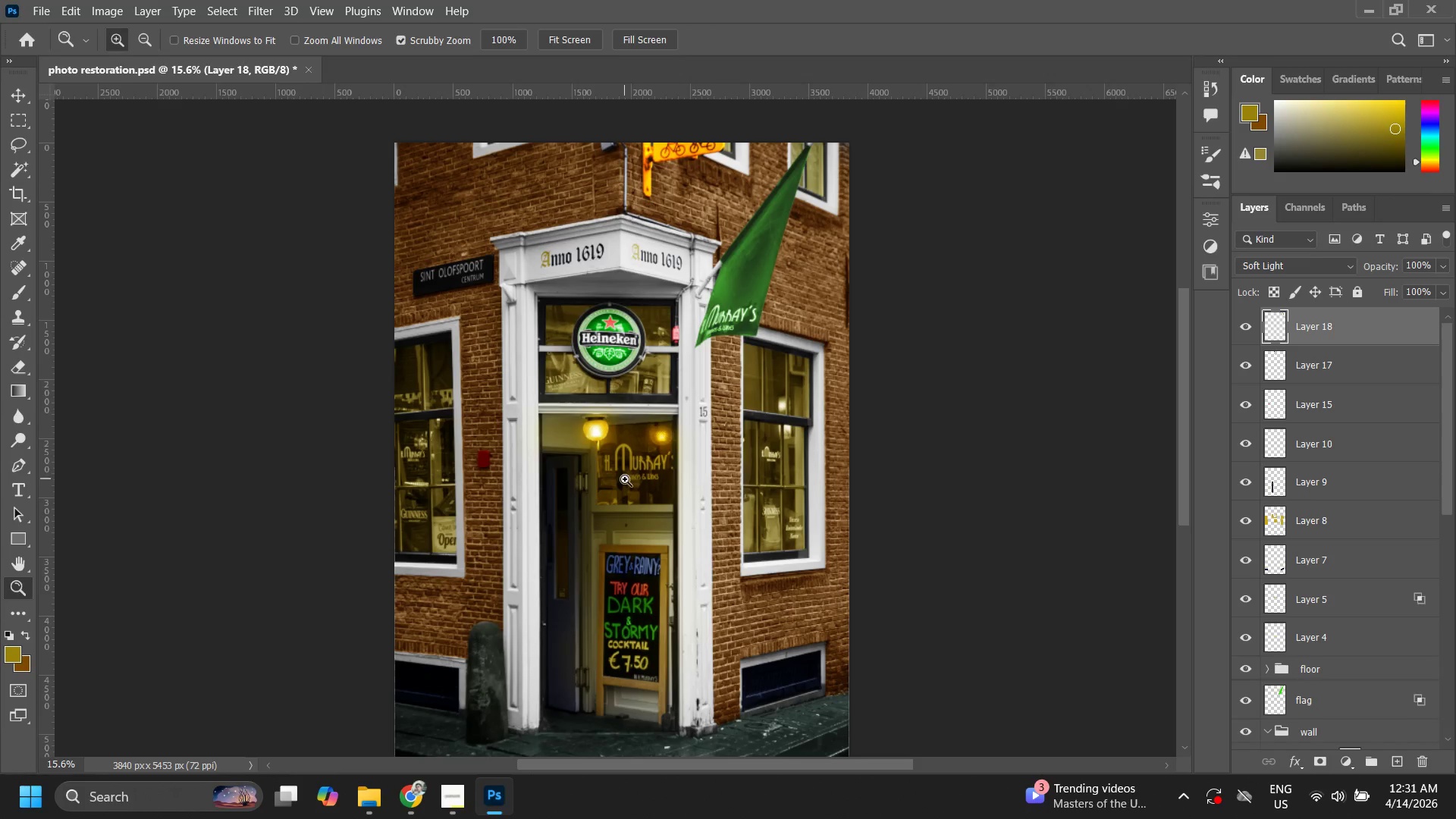 
left_click_drag(start_coordinate=[646, 475], to_coordinate=[610, 504])
 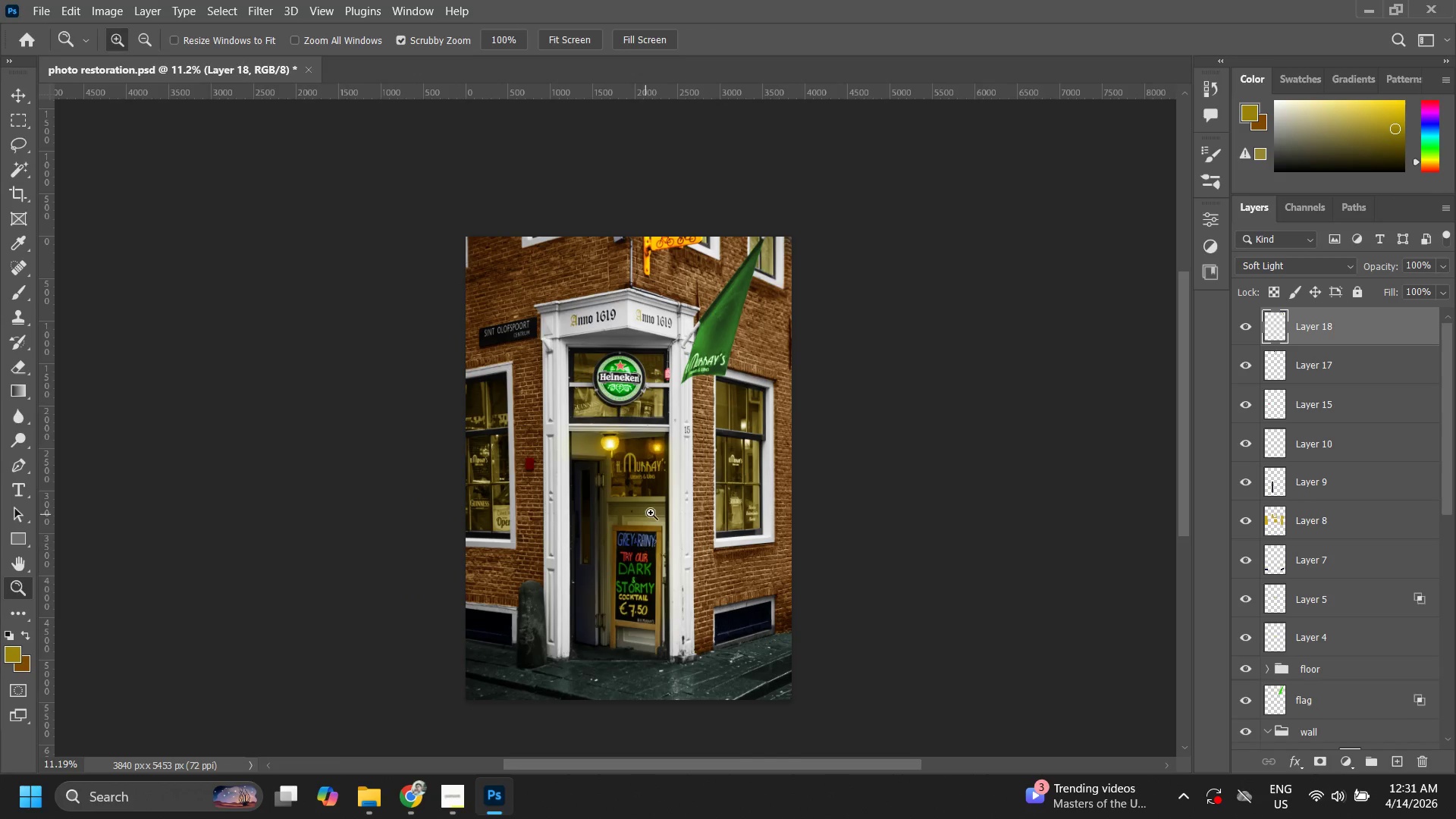 
type(zz z z)
 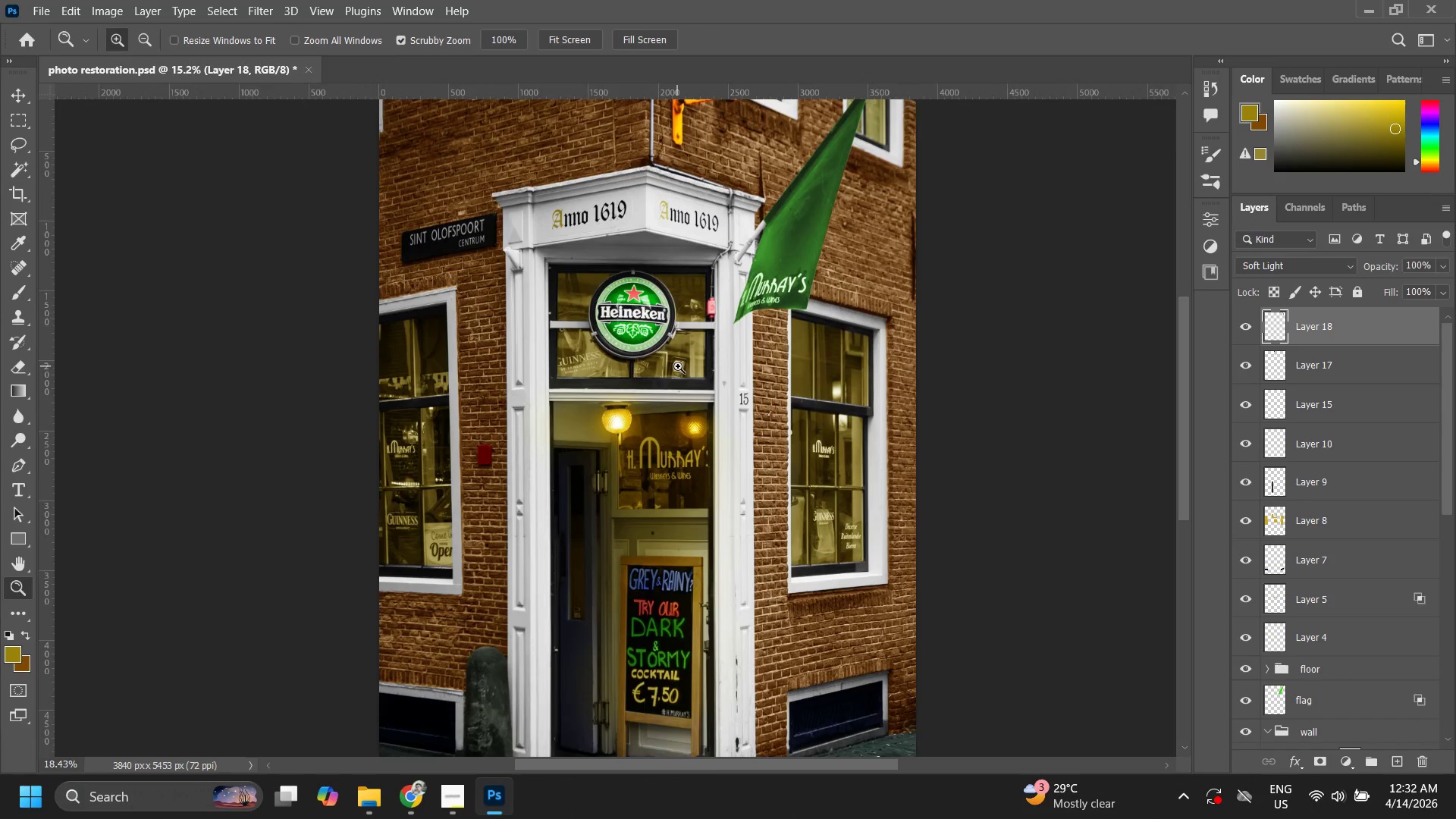 
left_click_drag(start_coordinate=[638, 421], to_coordinate=[723, 378])
 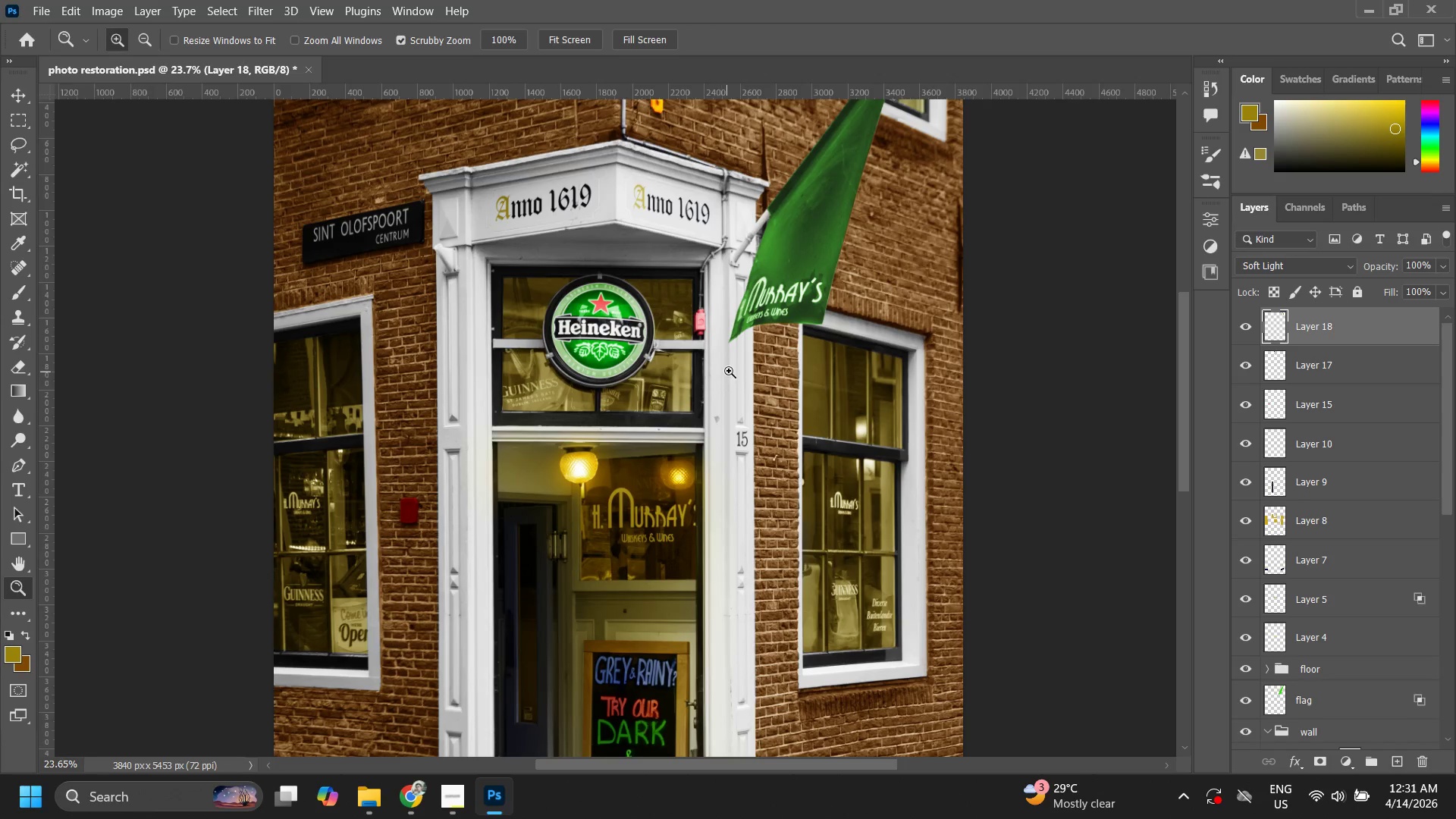 
left_click_drag(start_coordinate=[727, 372], to_coordinate=[671, 428])
 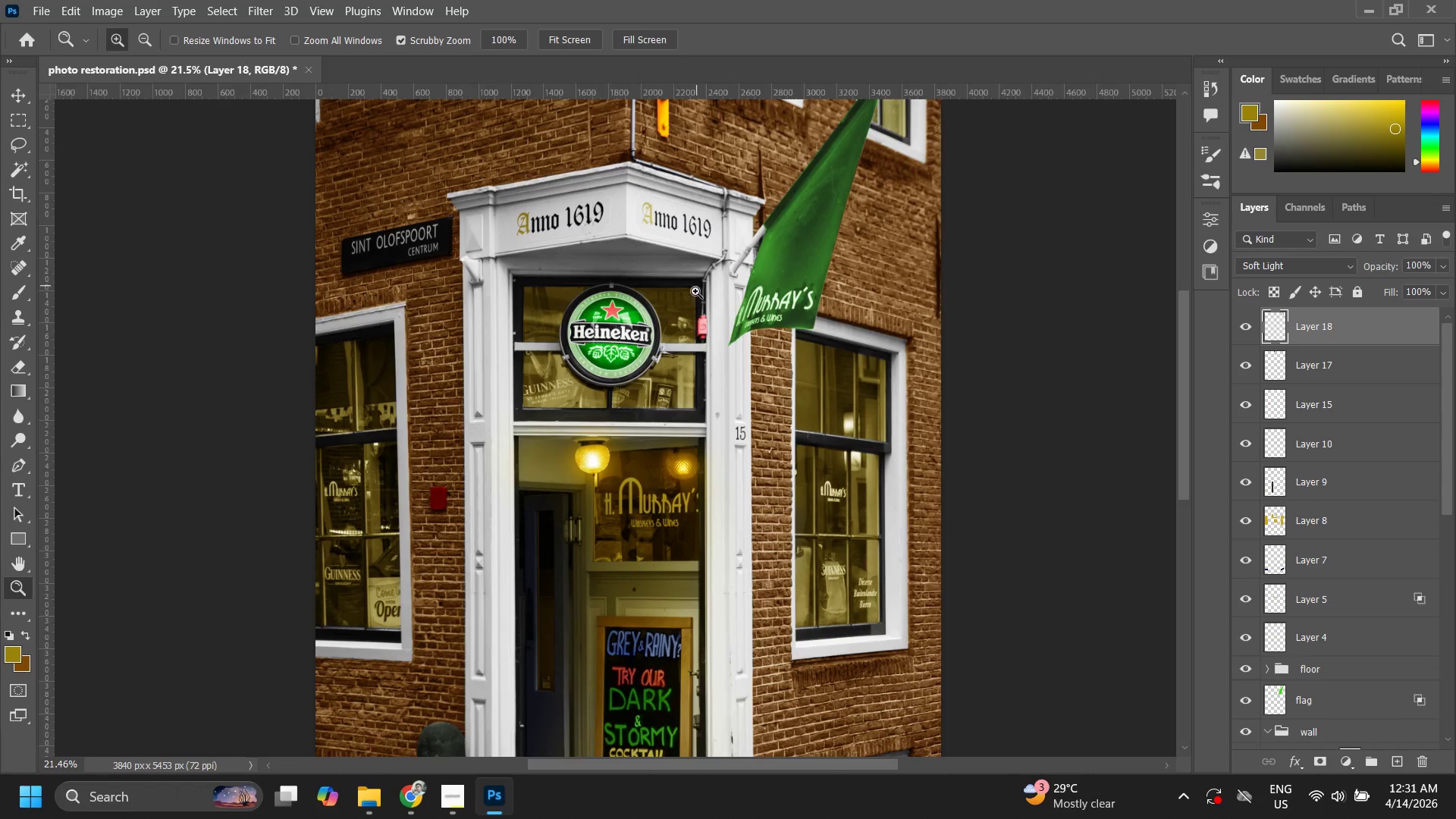 
left_click_drag(start_coordinate=[697, 300], to_coordinate=[659, 378])
 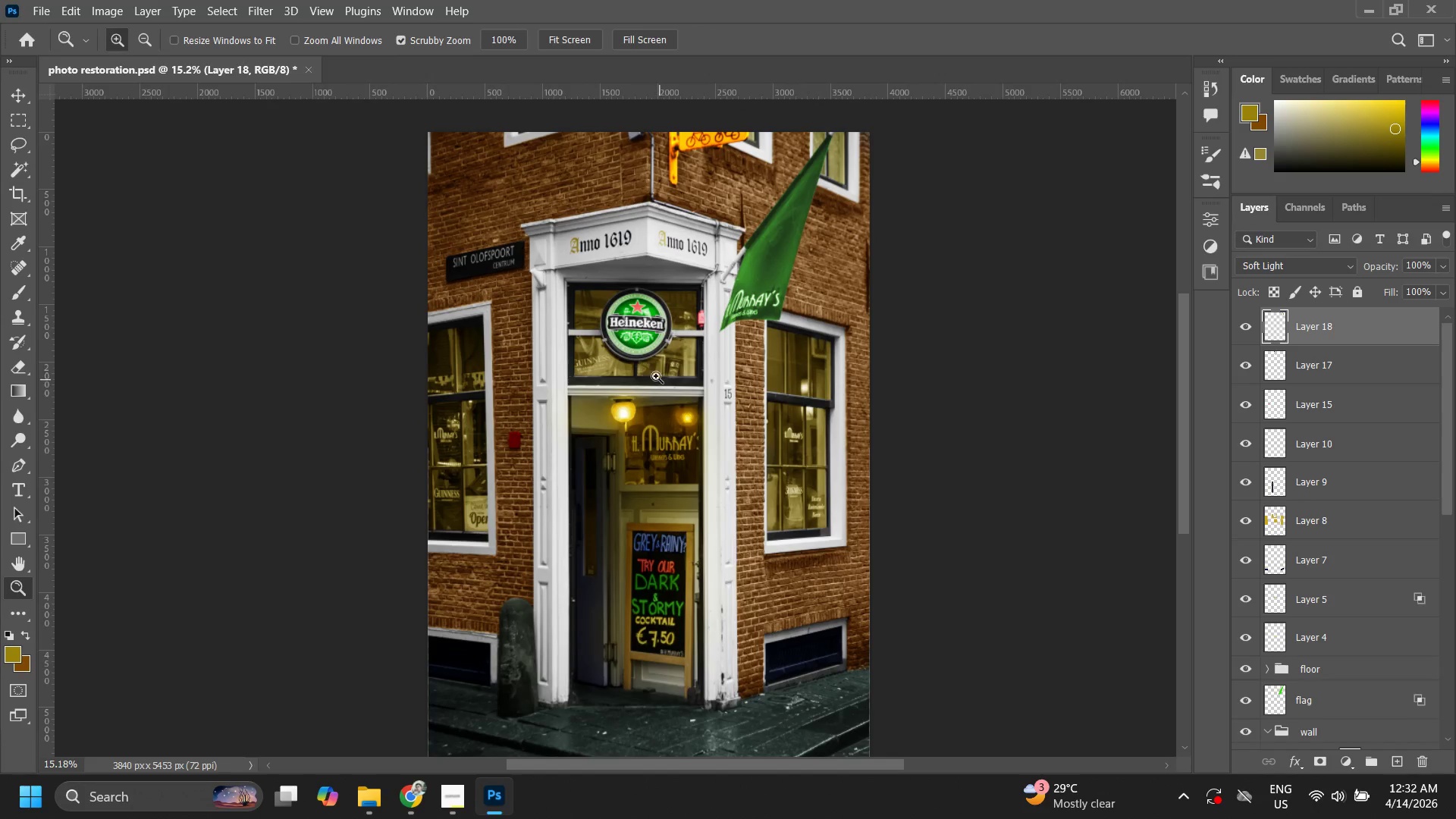 
left_click_drag(start_coordinate=[655, 369], to_coordinate=[678, 366])
 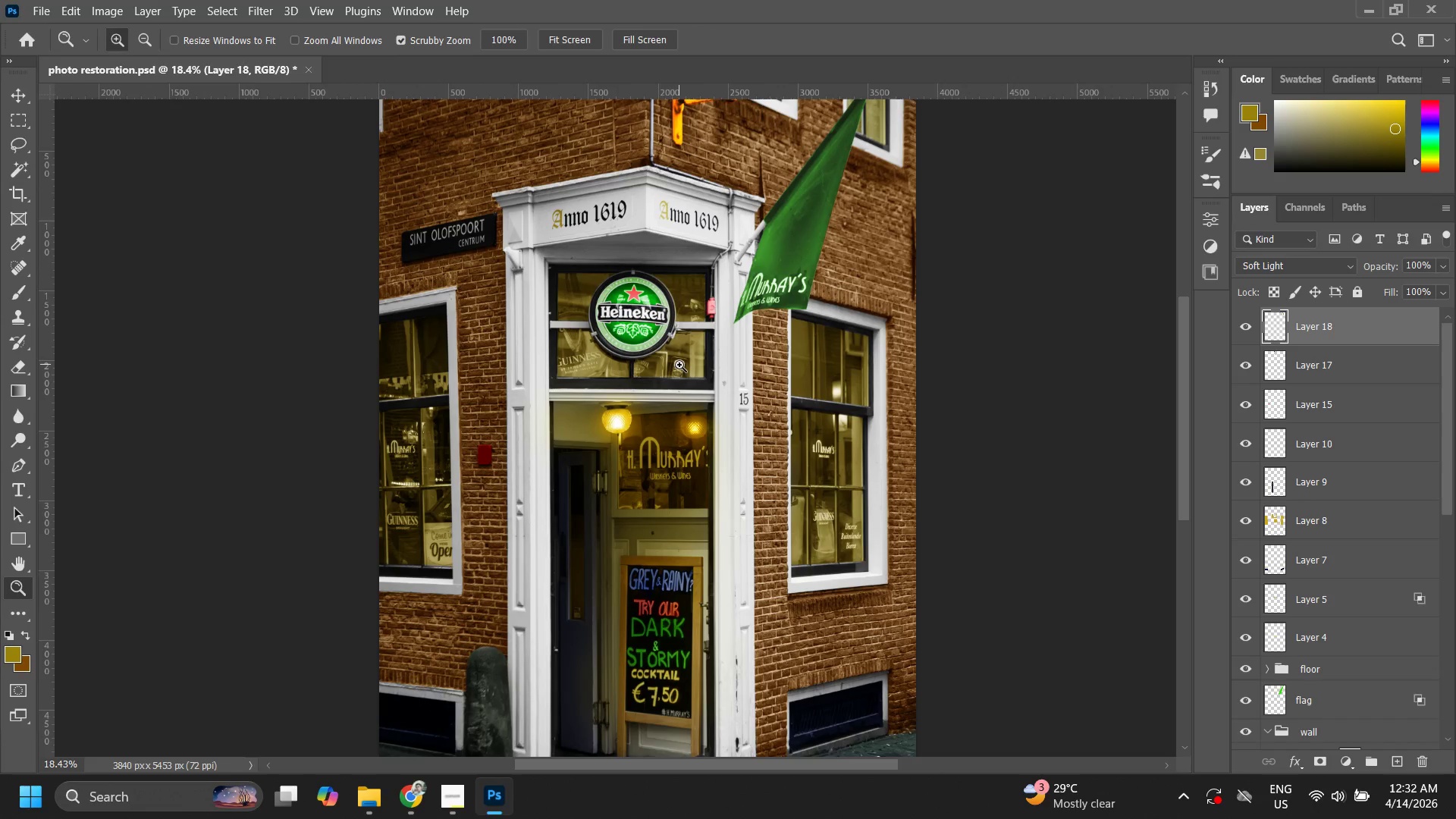 
key(Alt+AltLeft)
 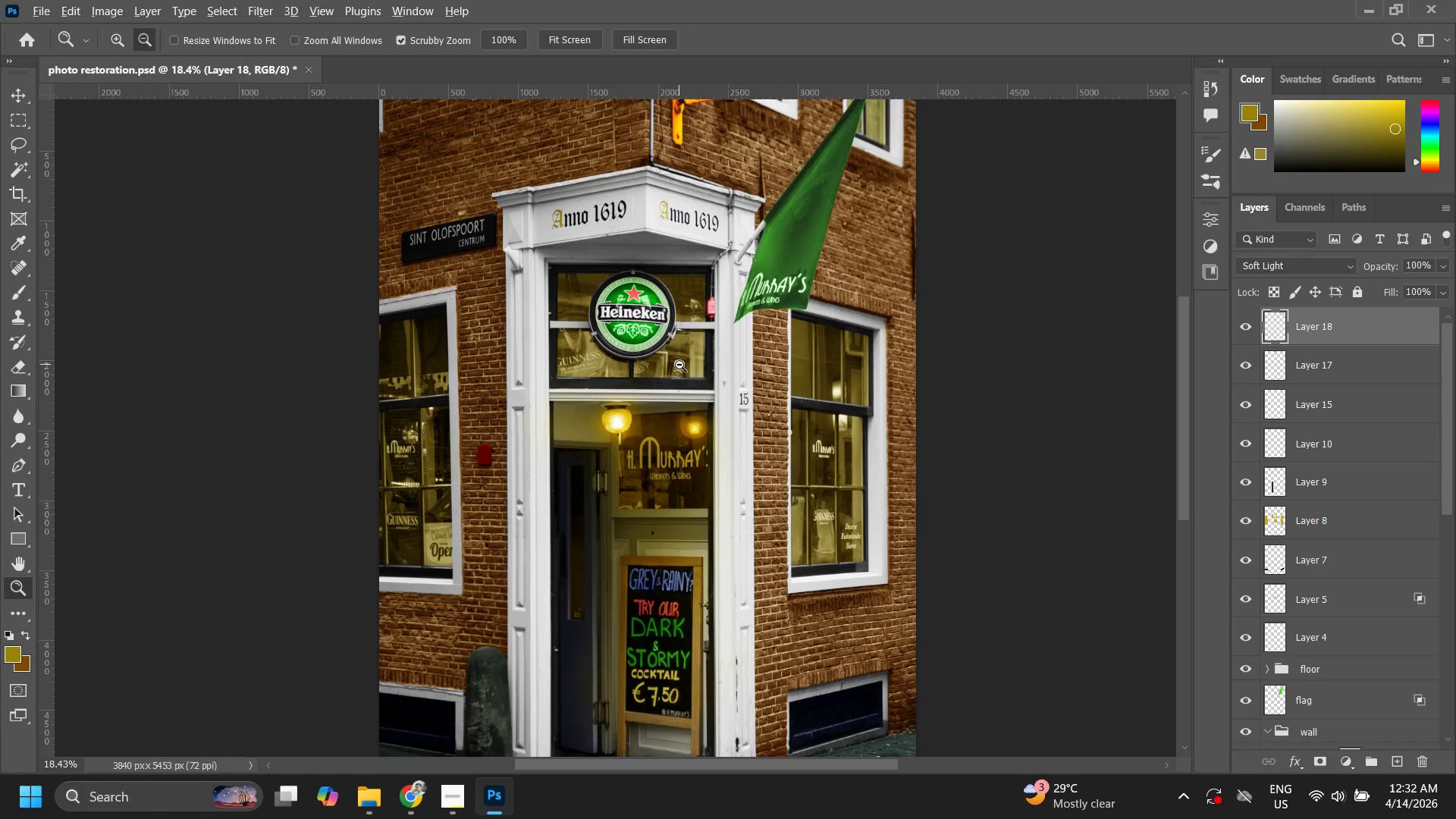 
key(Alt+Tab)